 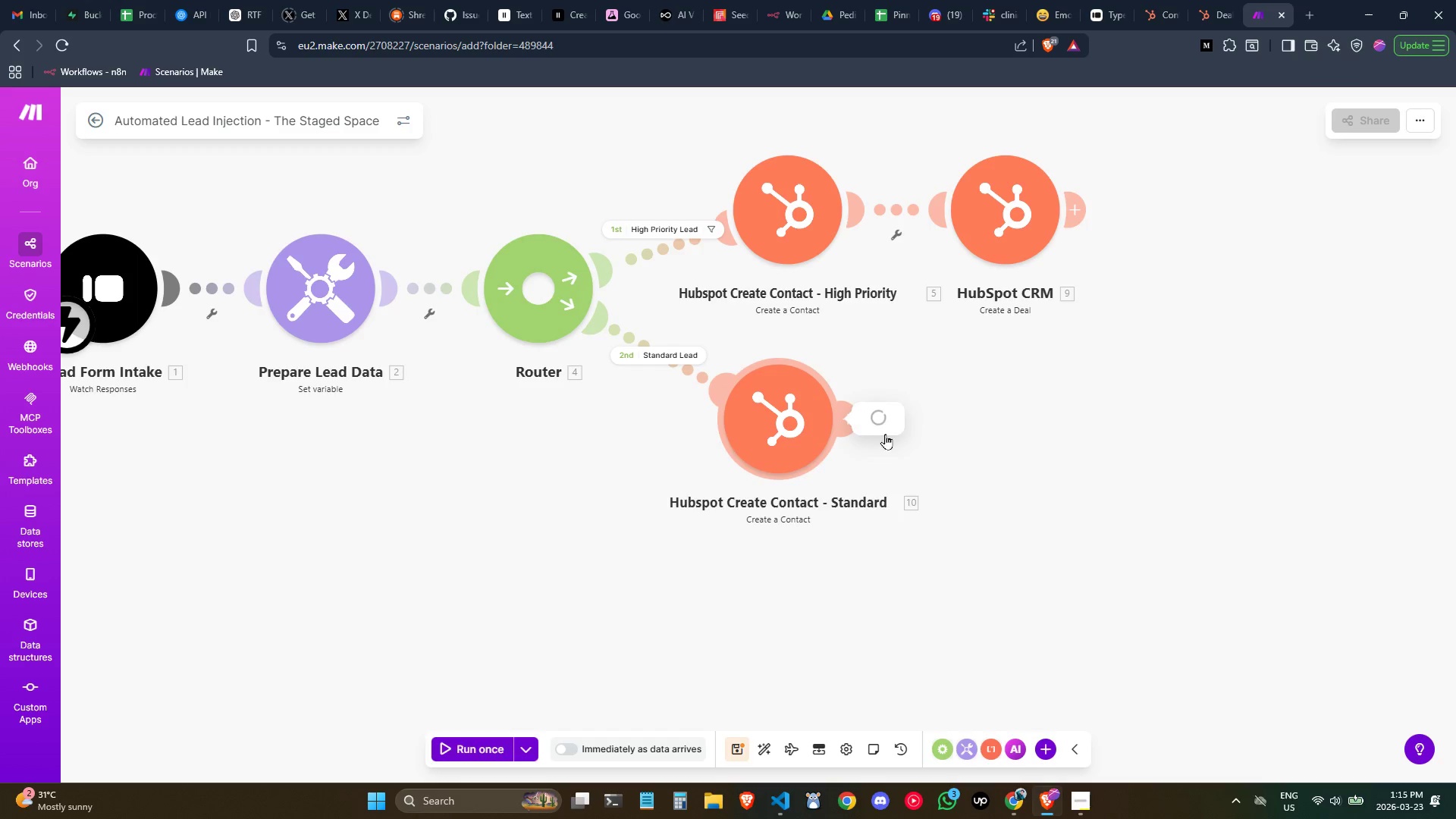 
scroll: coordinate [1021, 512], scroll_direction: down, amount: 6.0
 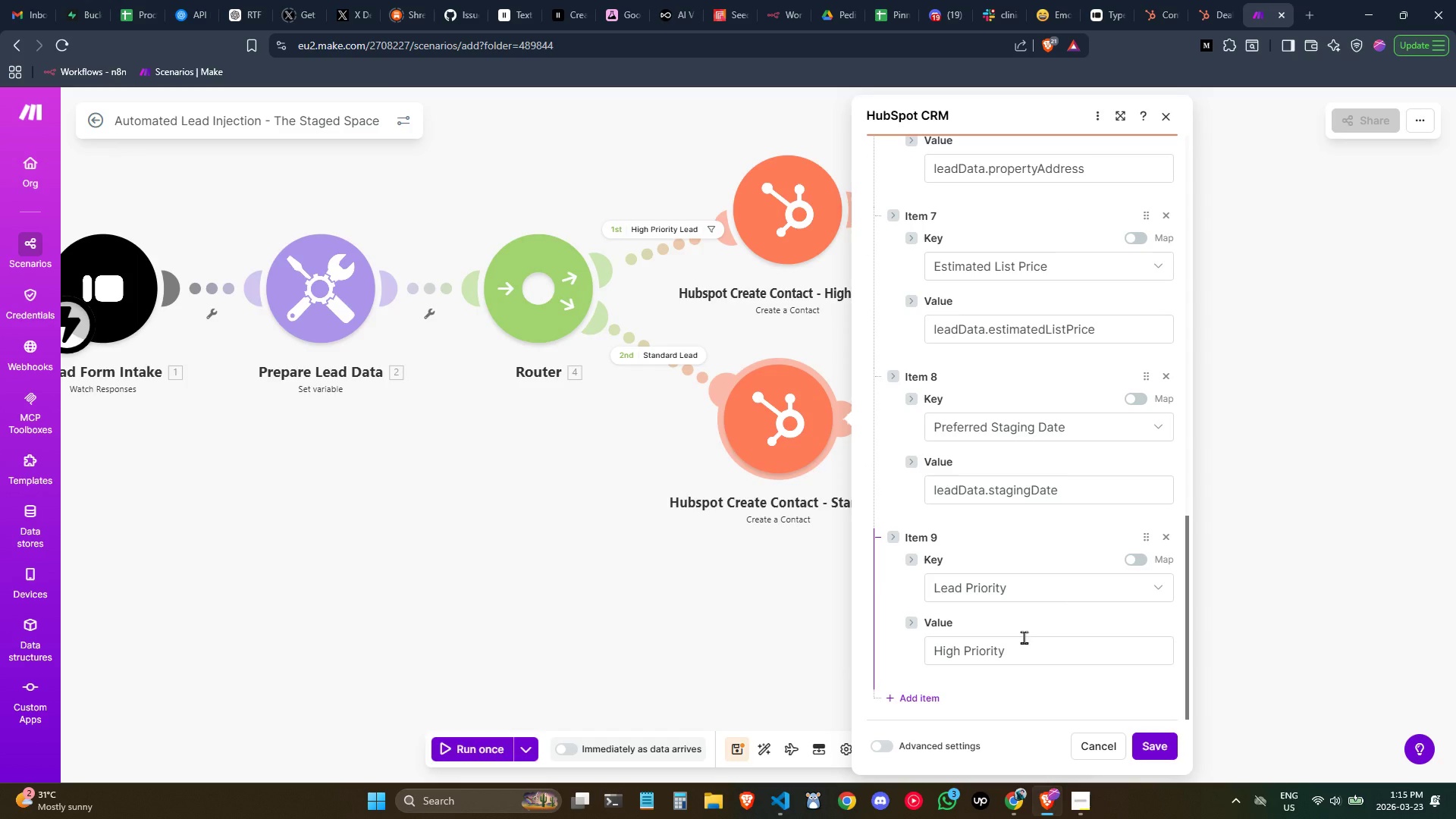 
double_click([1024, 637])
 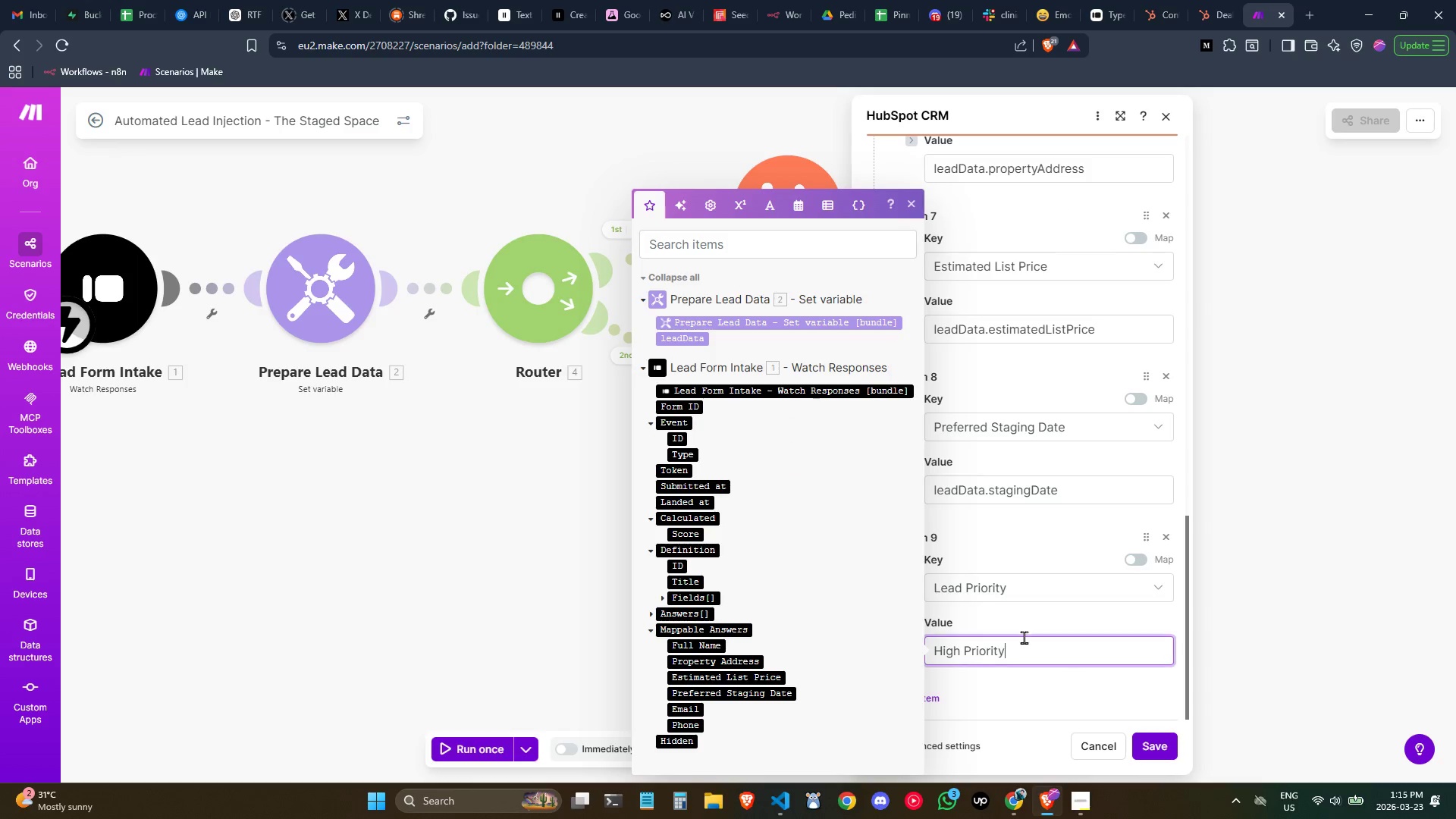 
triple_click([1024, 637])
 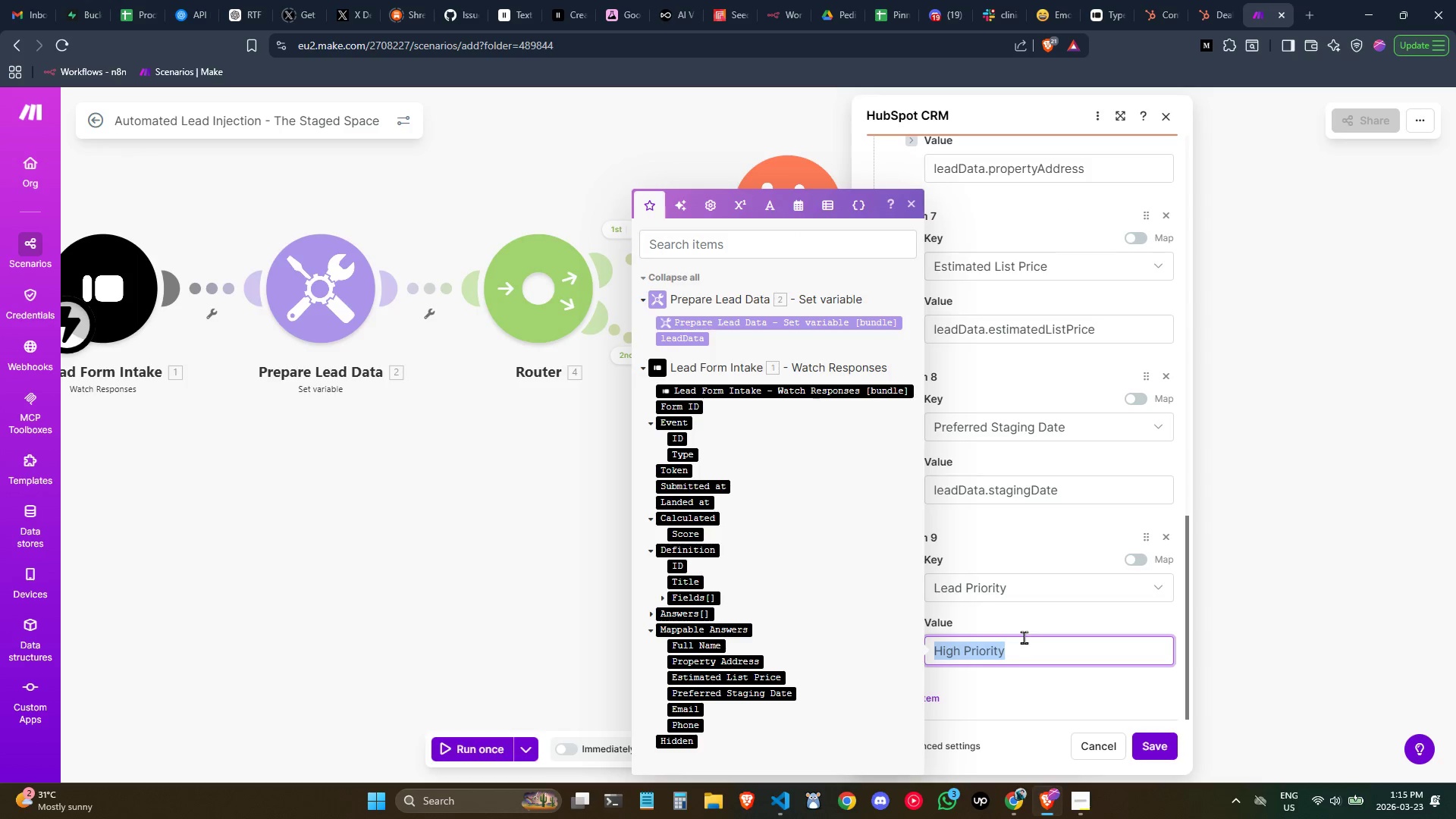 
triple_click([1024, 637])
 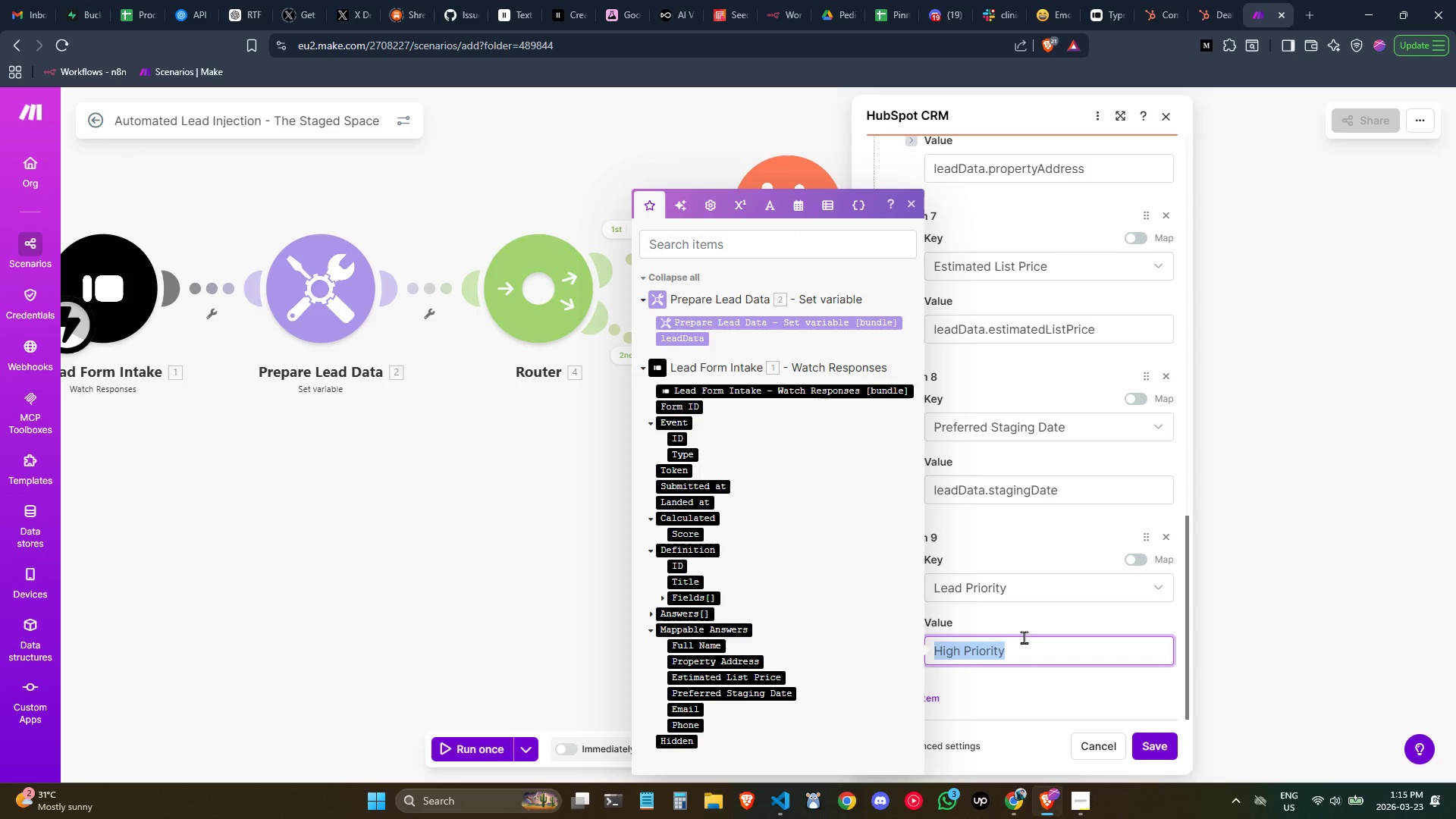 
hold_key(key=ShiftLeft, duration=0.31)
 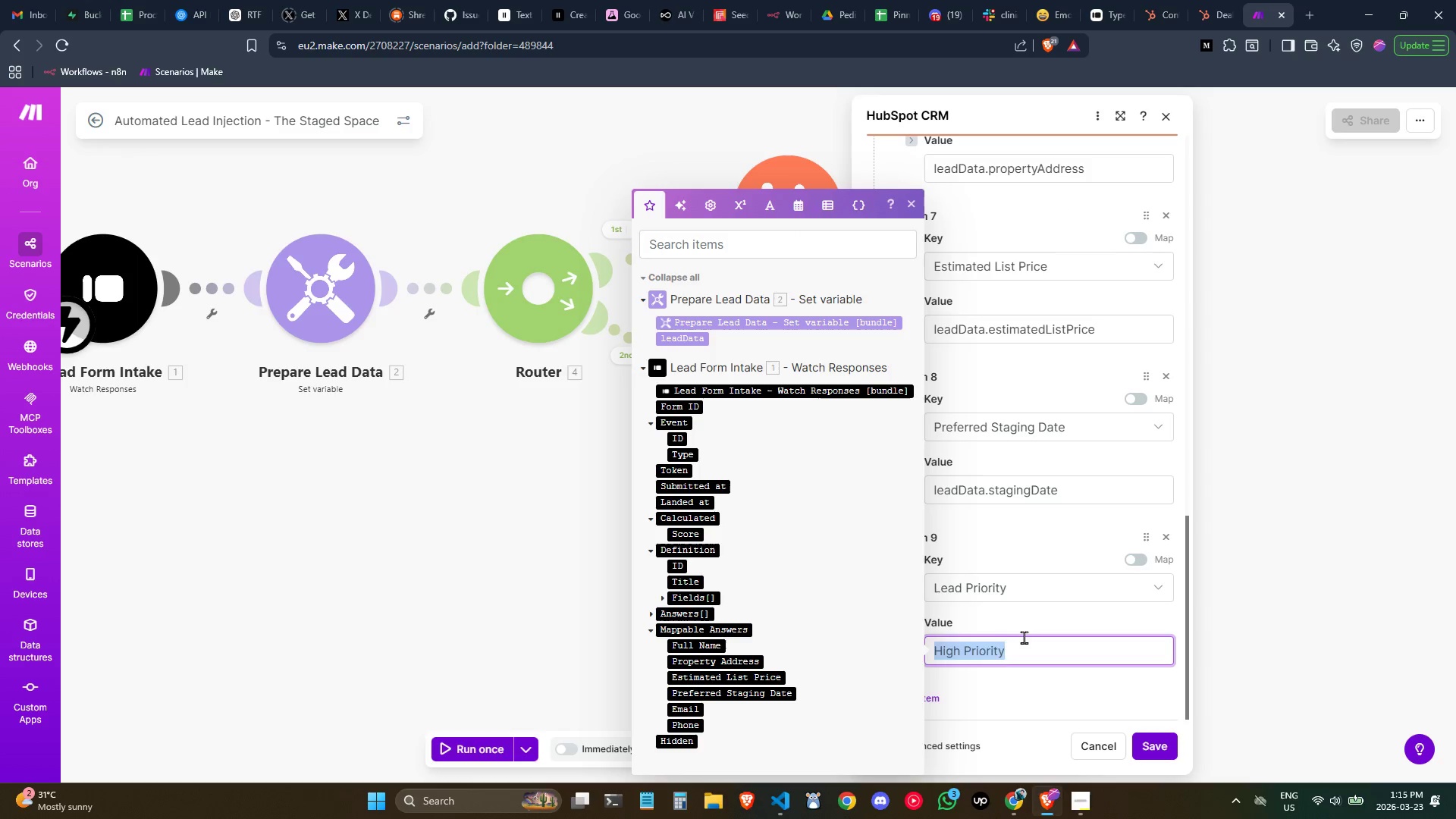 
type(s)
key(Backspace)
type(Standard)
 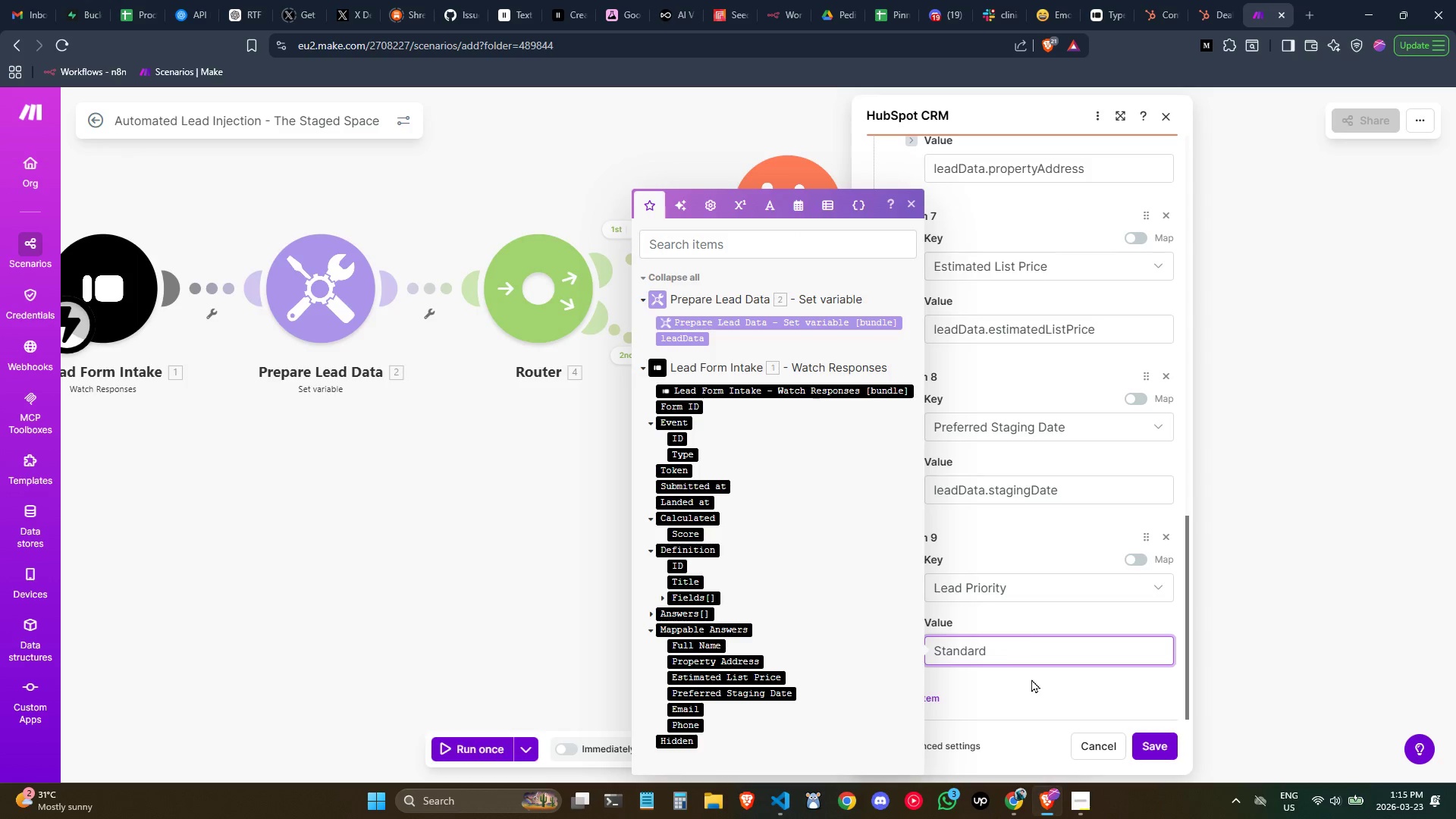 
left_click([1033, 682])
 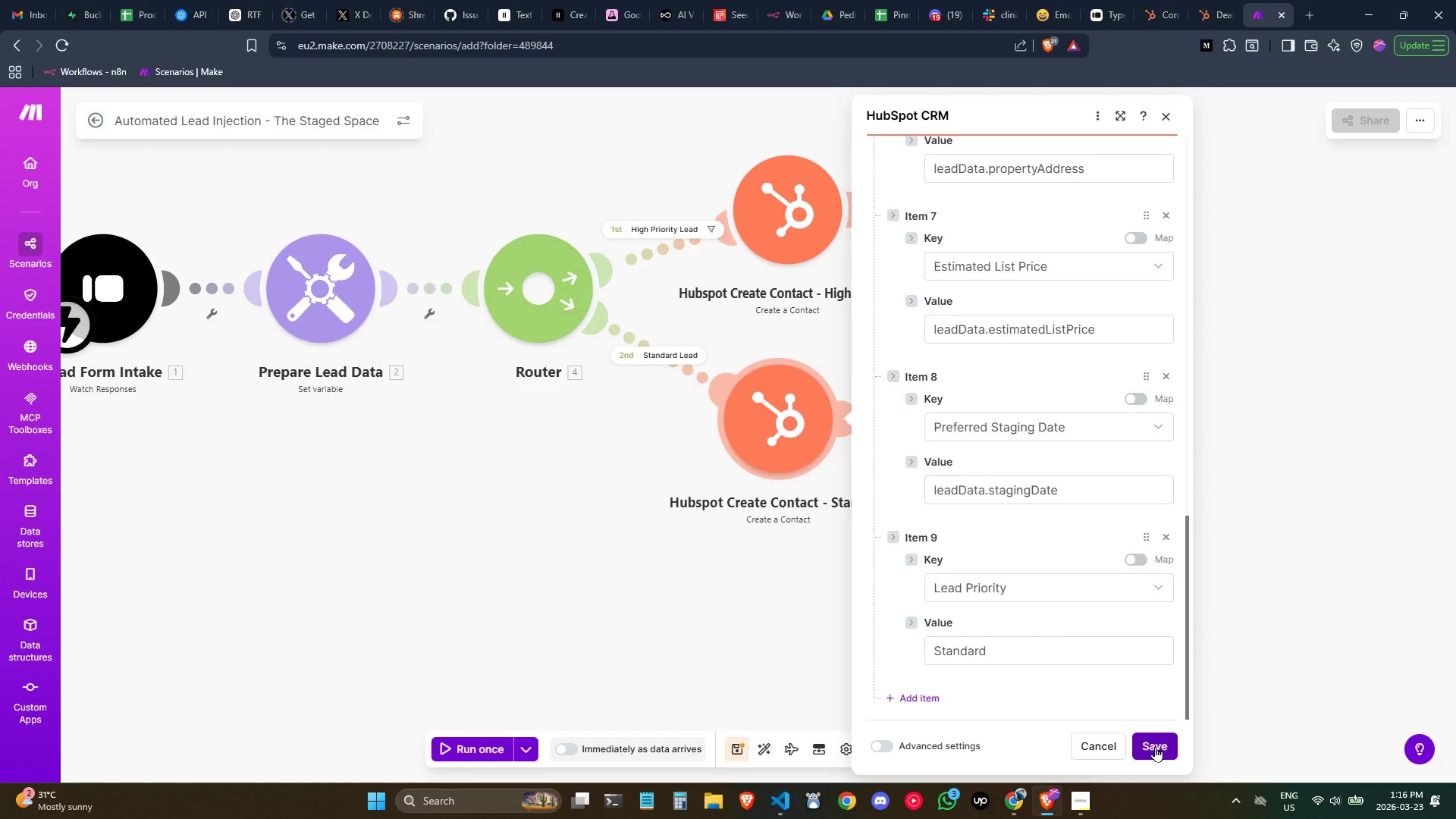 
wait(9.14)
 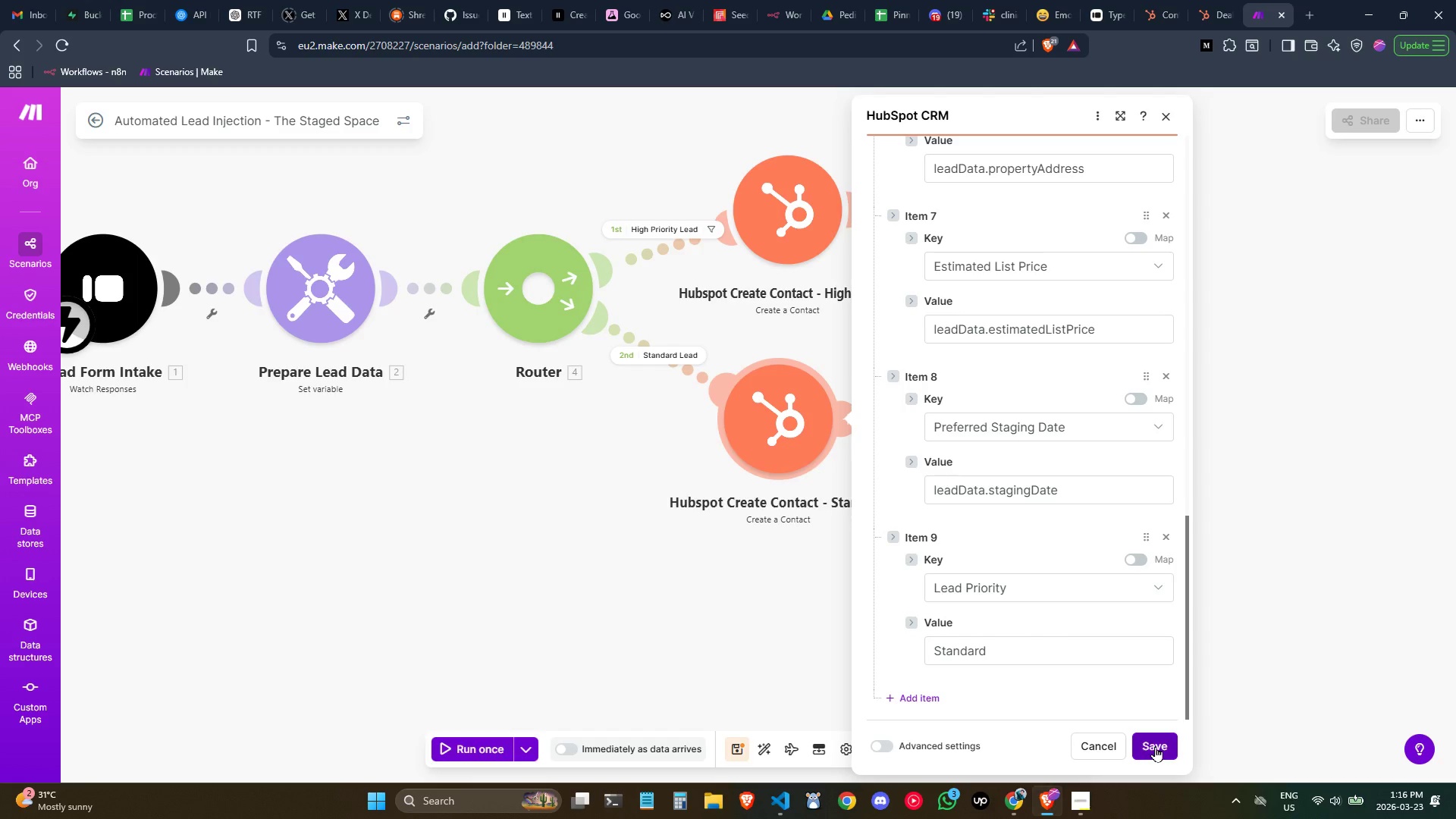 
mouse_move([433, 77])
 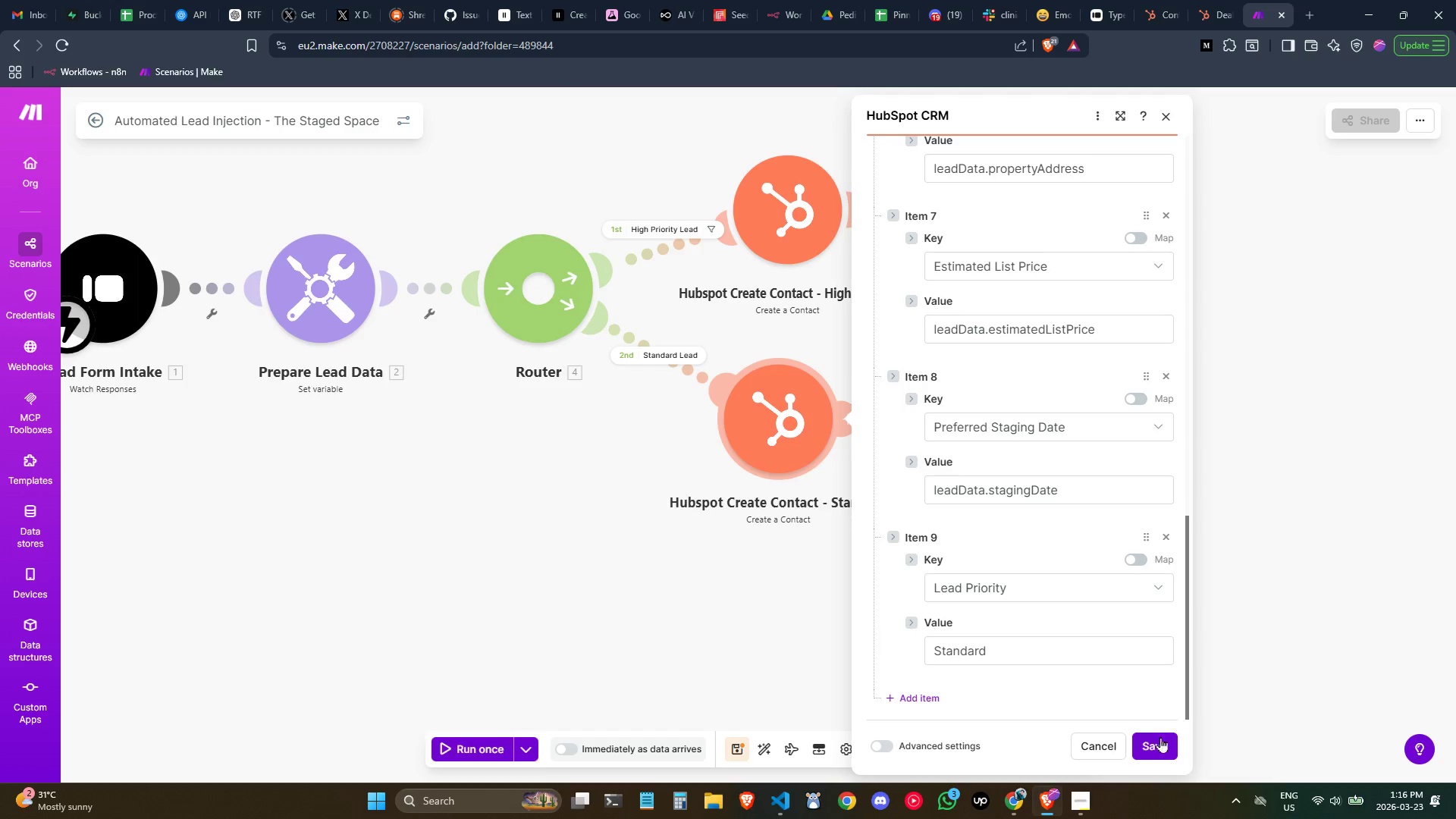 
left_click([1162, 739])
 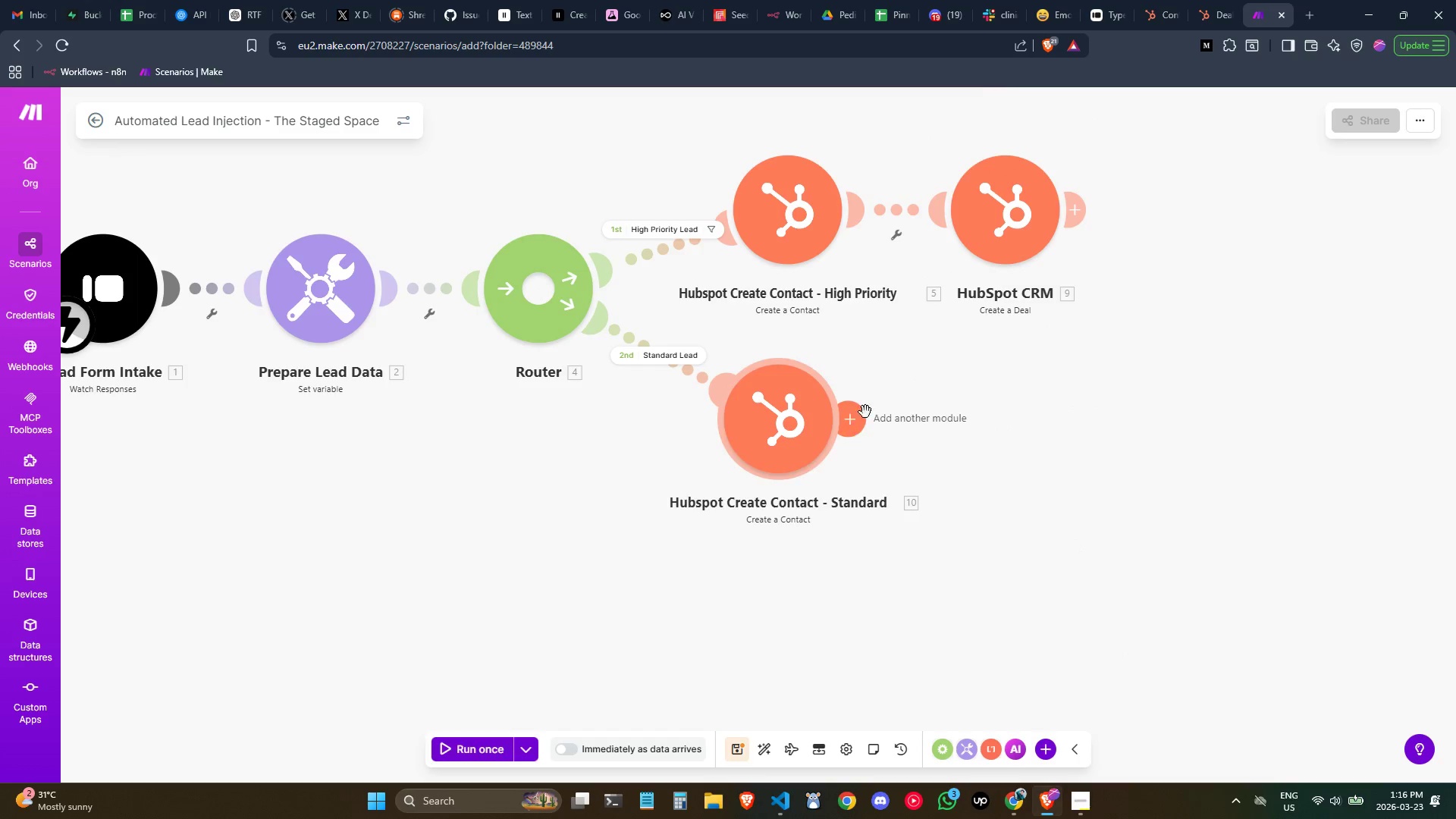 
right_click([981, 228])
 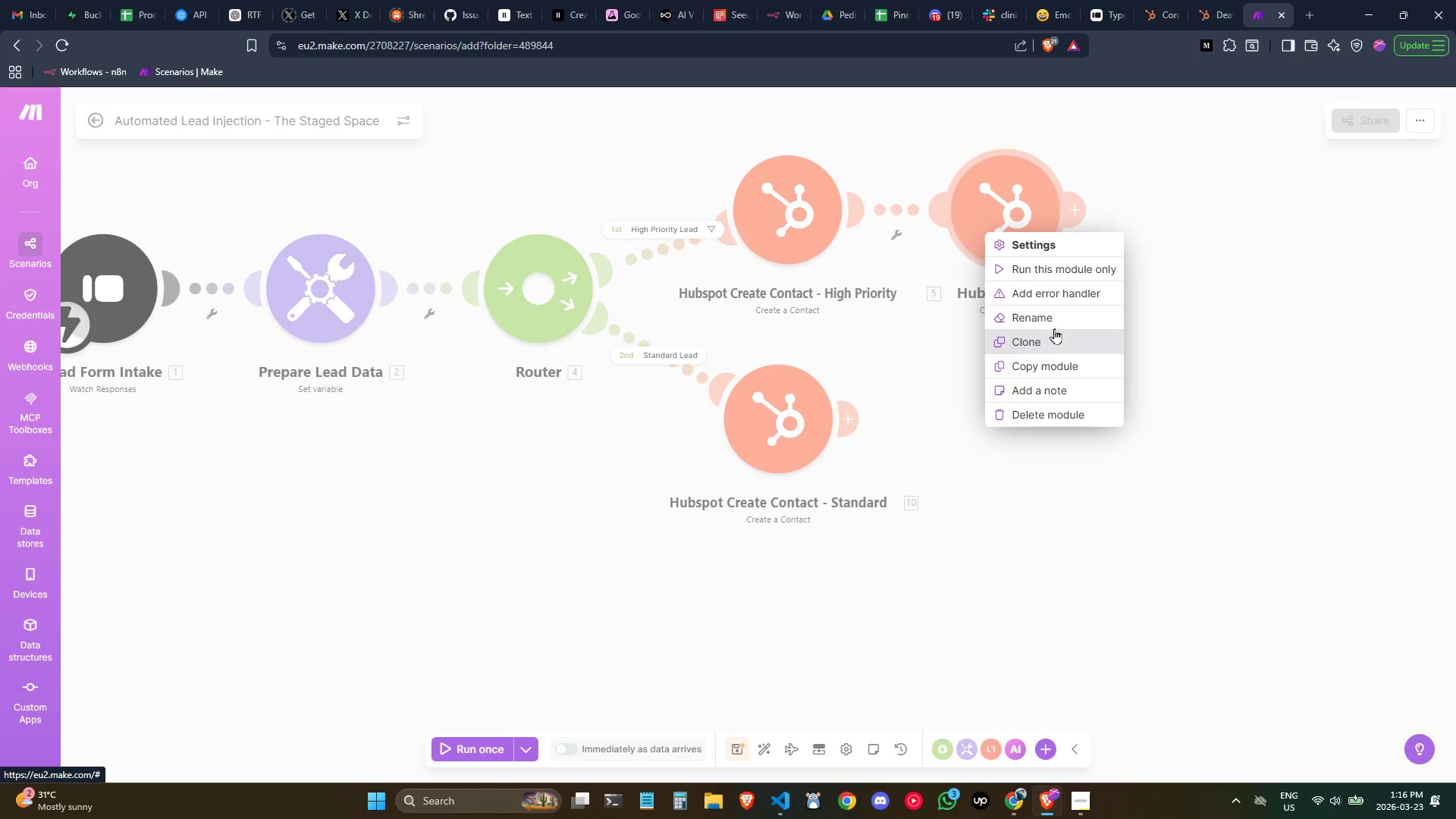 
left_click([1058, 361])
 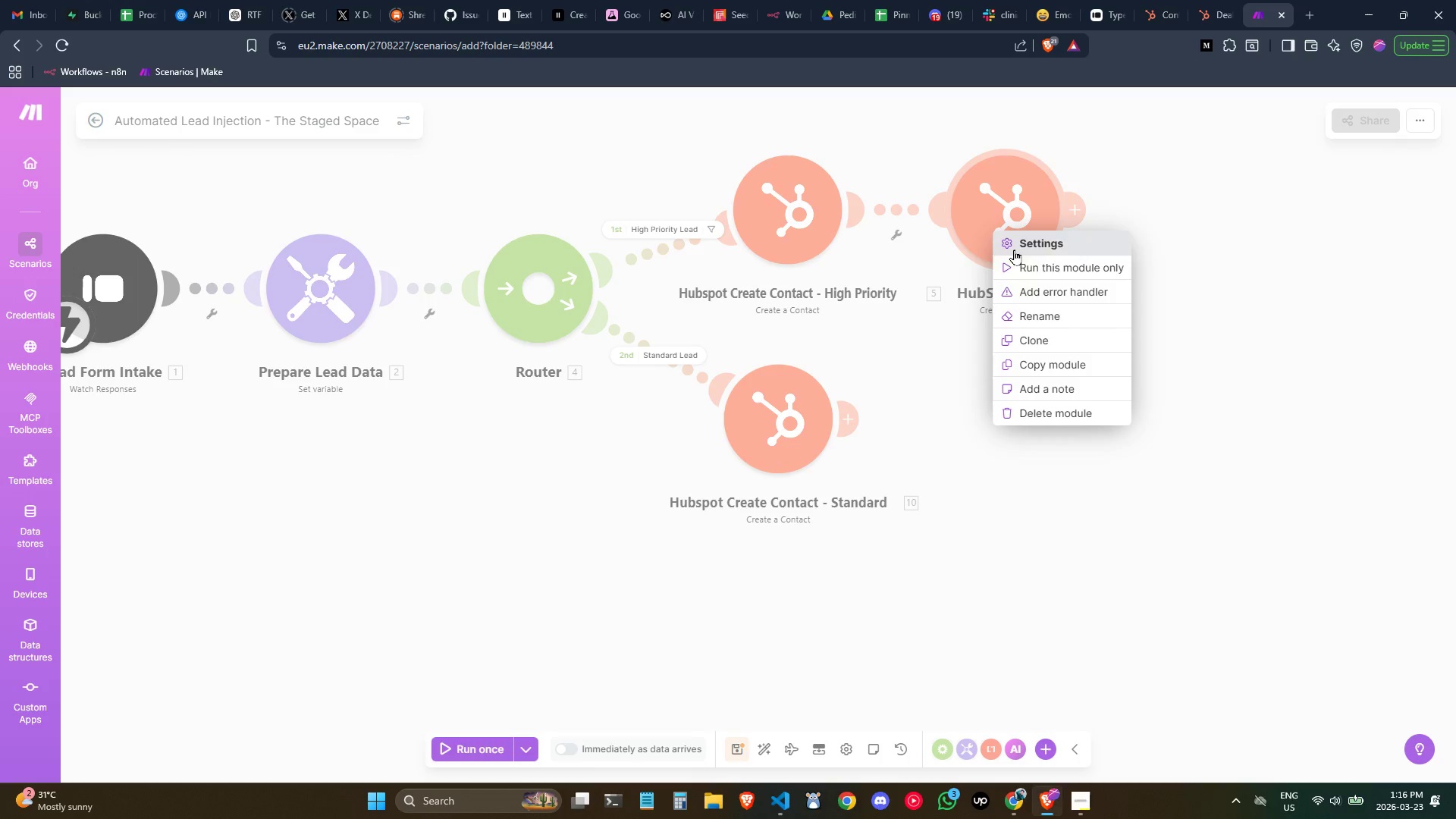 
left_click([1040, 337])
 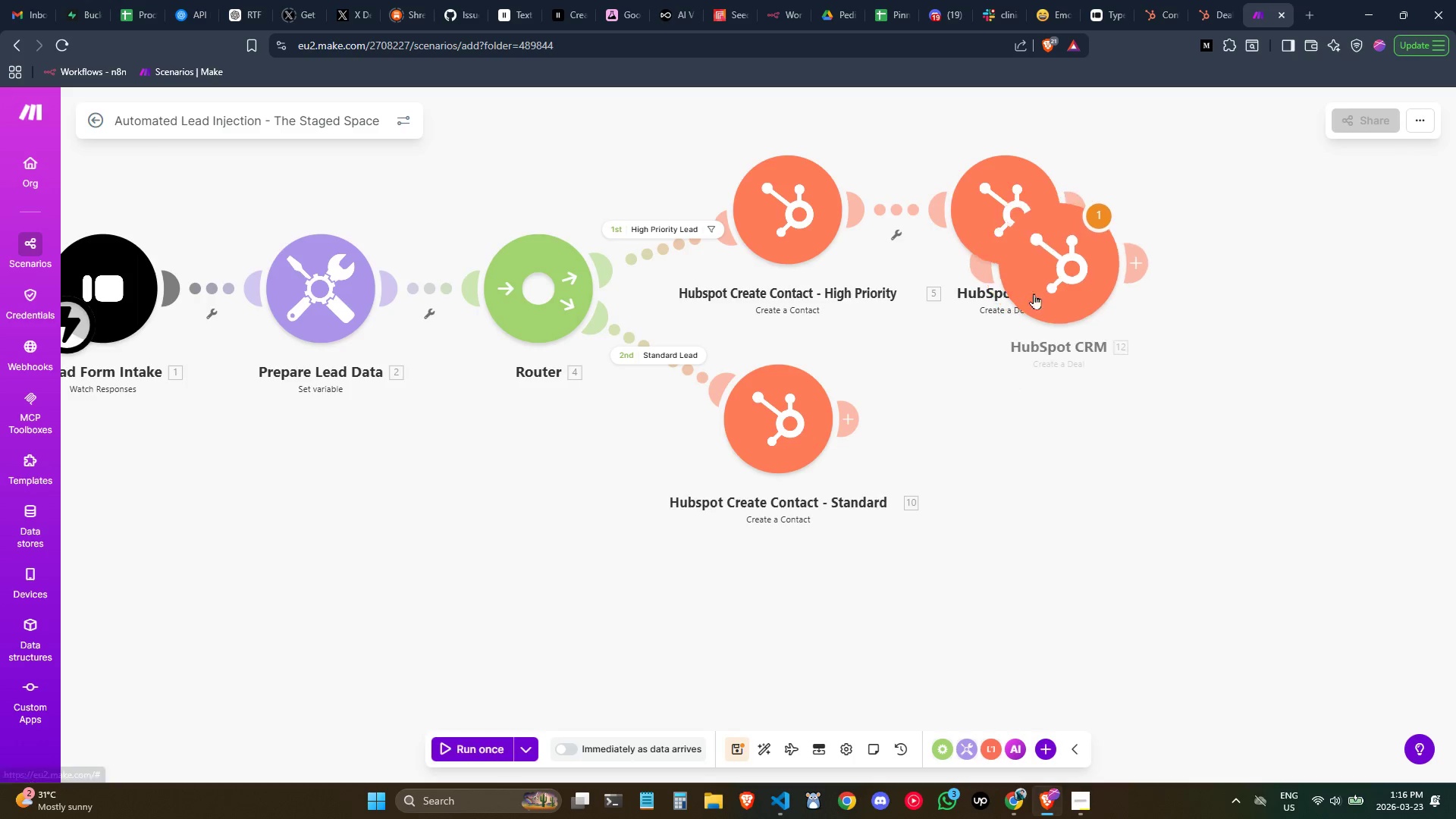 
left_click_drag(start_coordinate=[1044, 273], to_coordinate=[977, 435])
 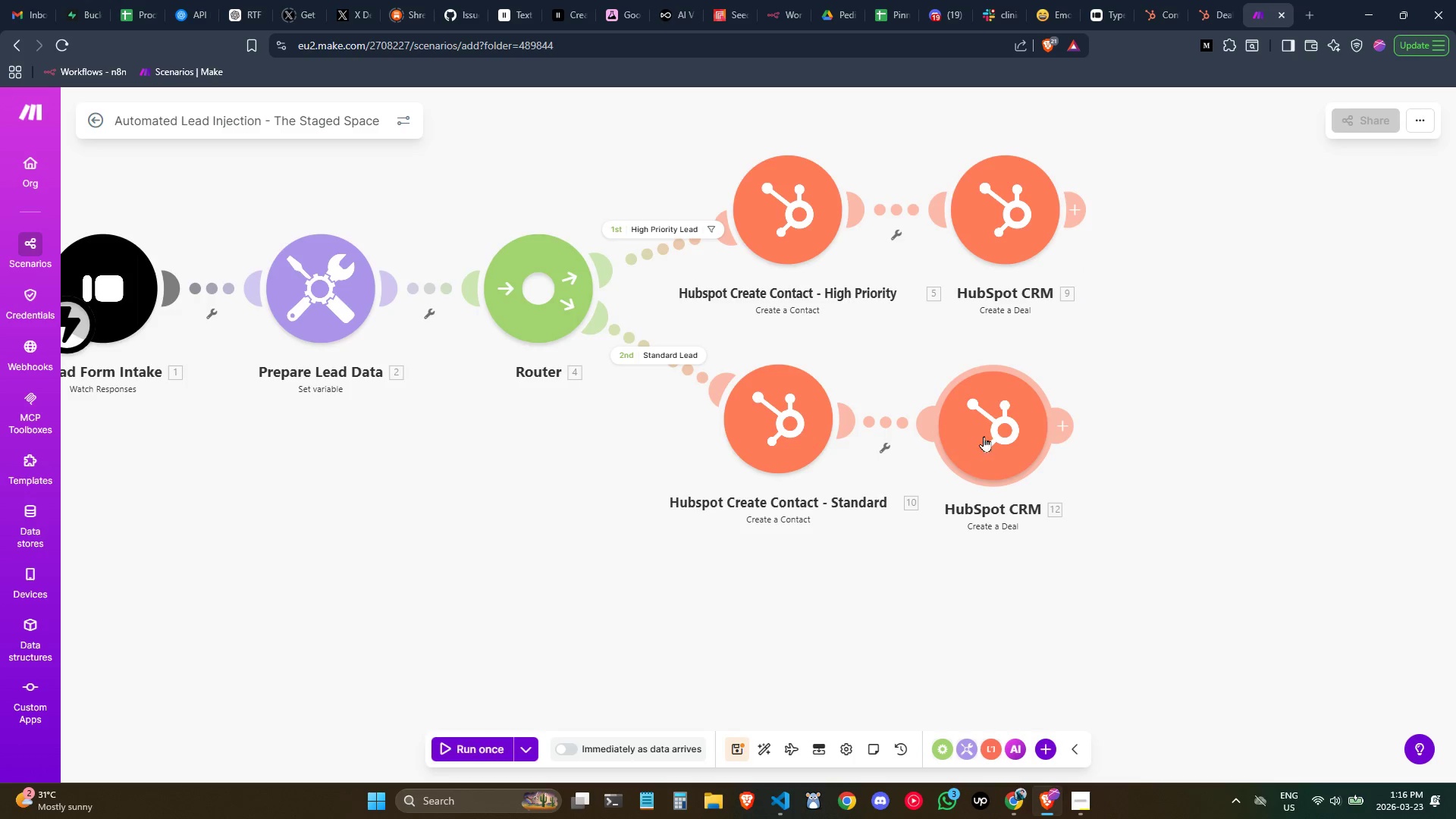 
left_click_drag(start_coordinate=[985, 437], to_coordinate=[999, 435])
 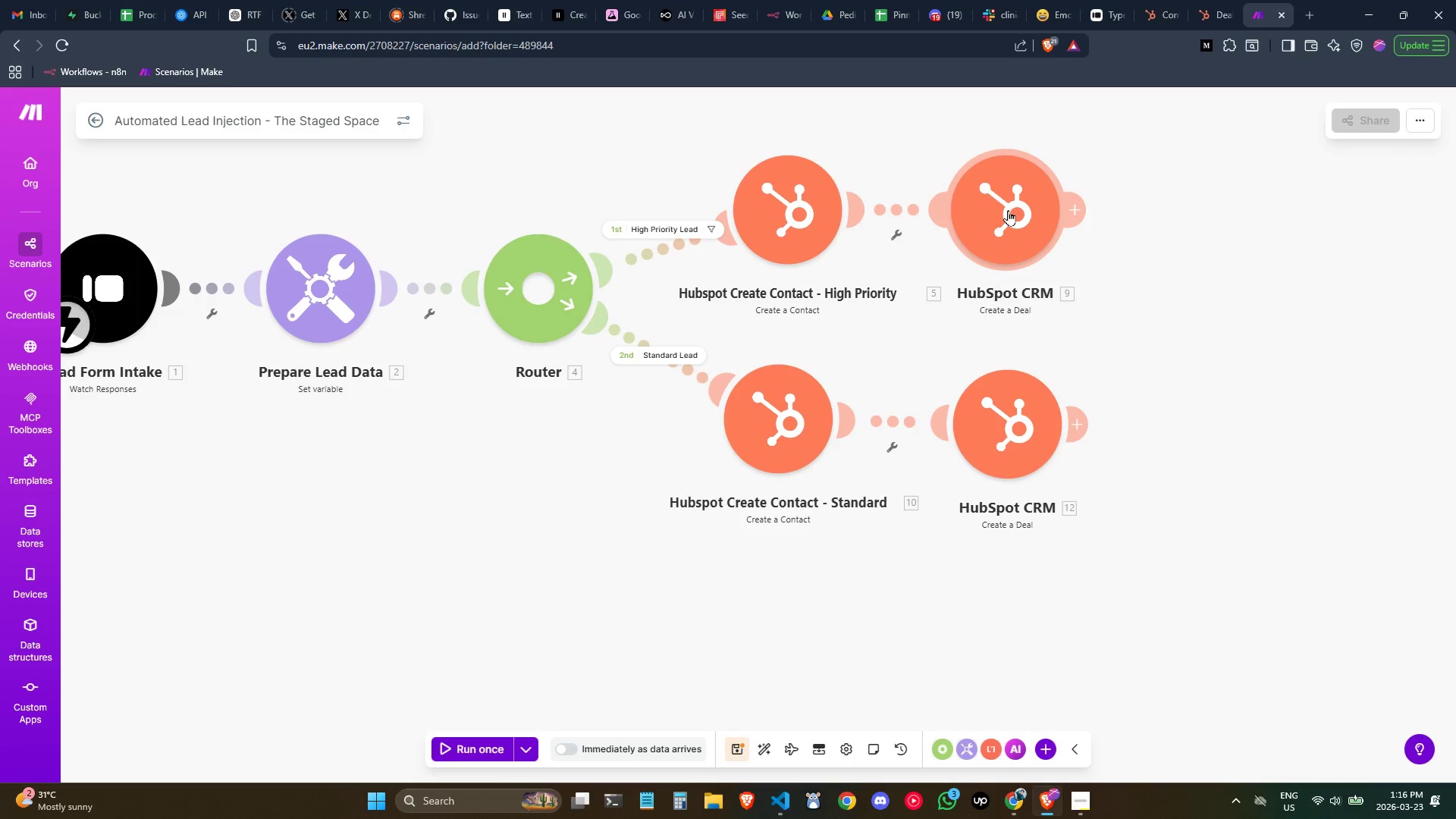 
left_click([1008, 210])
 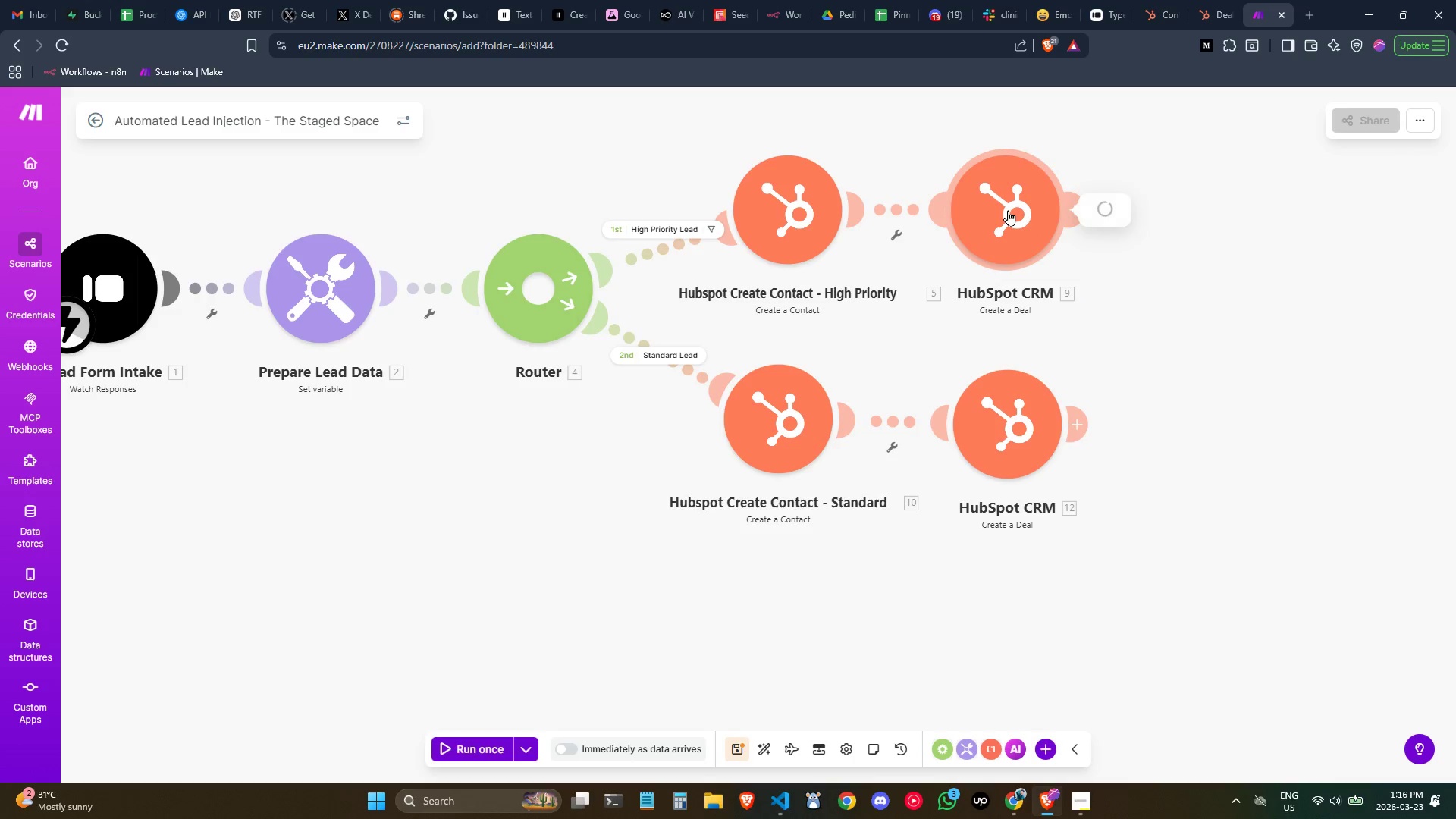 
right_click([1008, 210])
 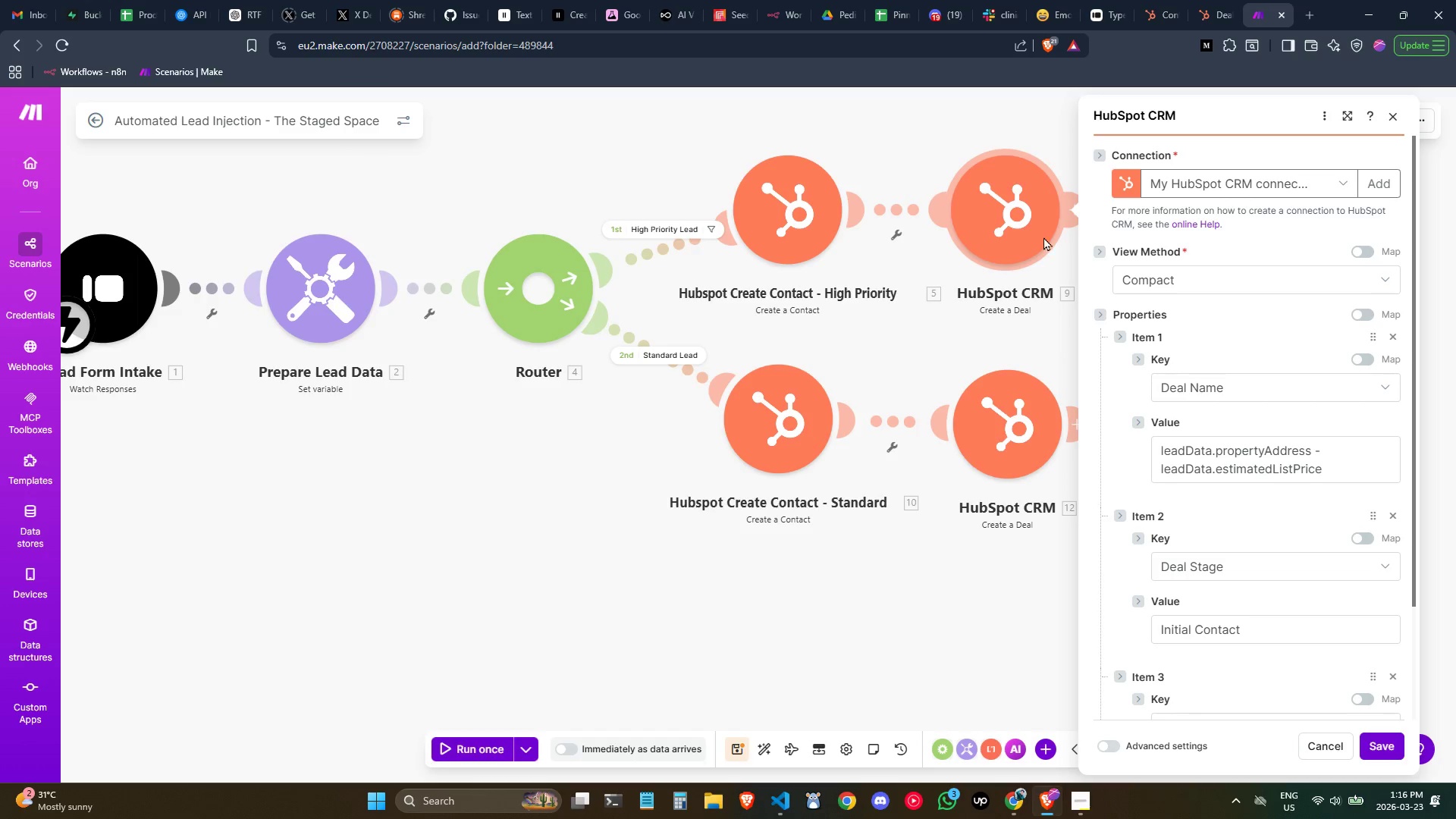 
left_click([989, 121])
 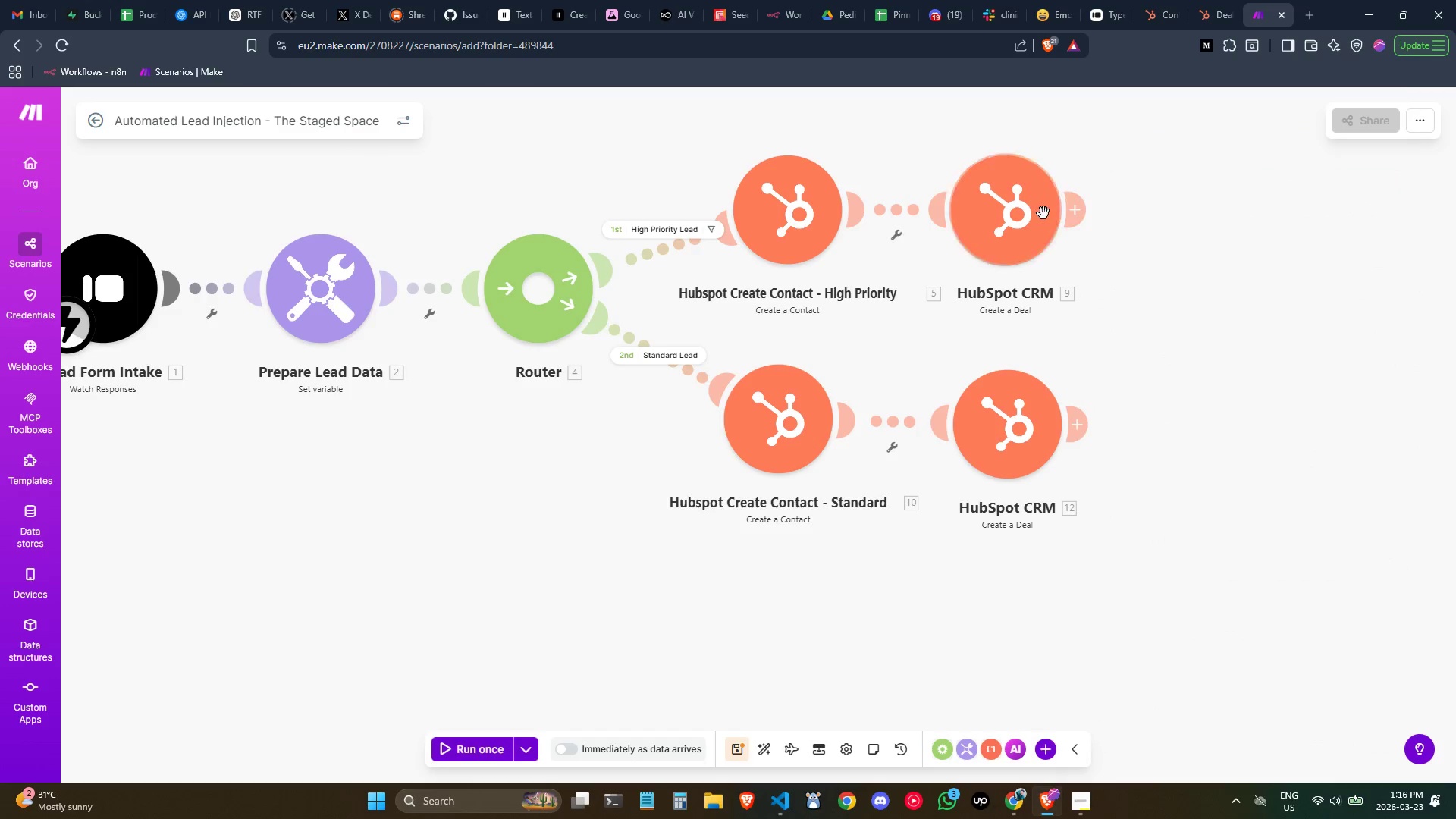 
right_click([1043, 213])
 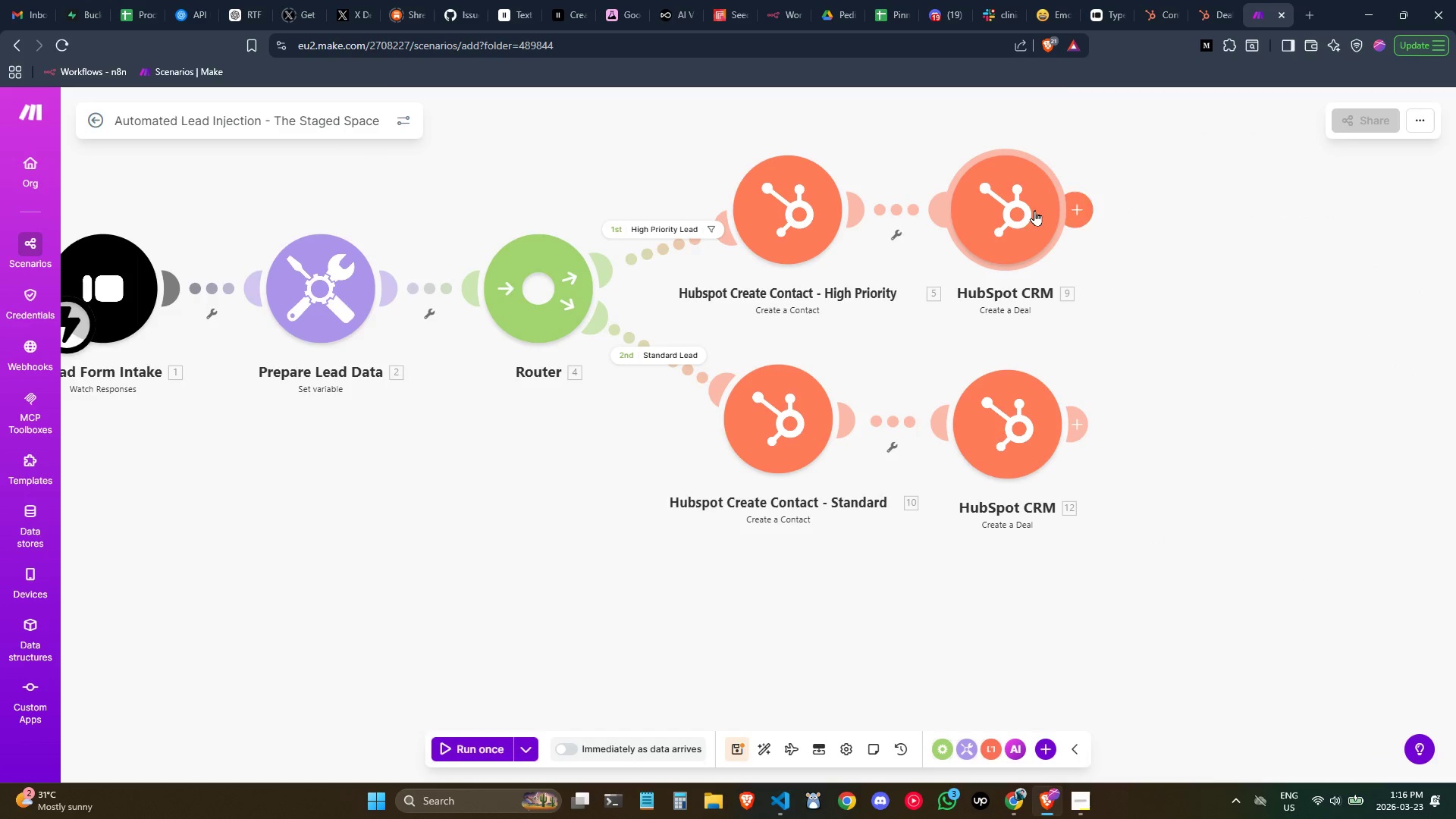 
right_click([1023, 205])
 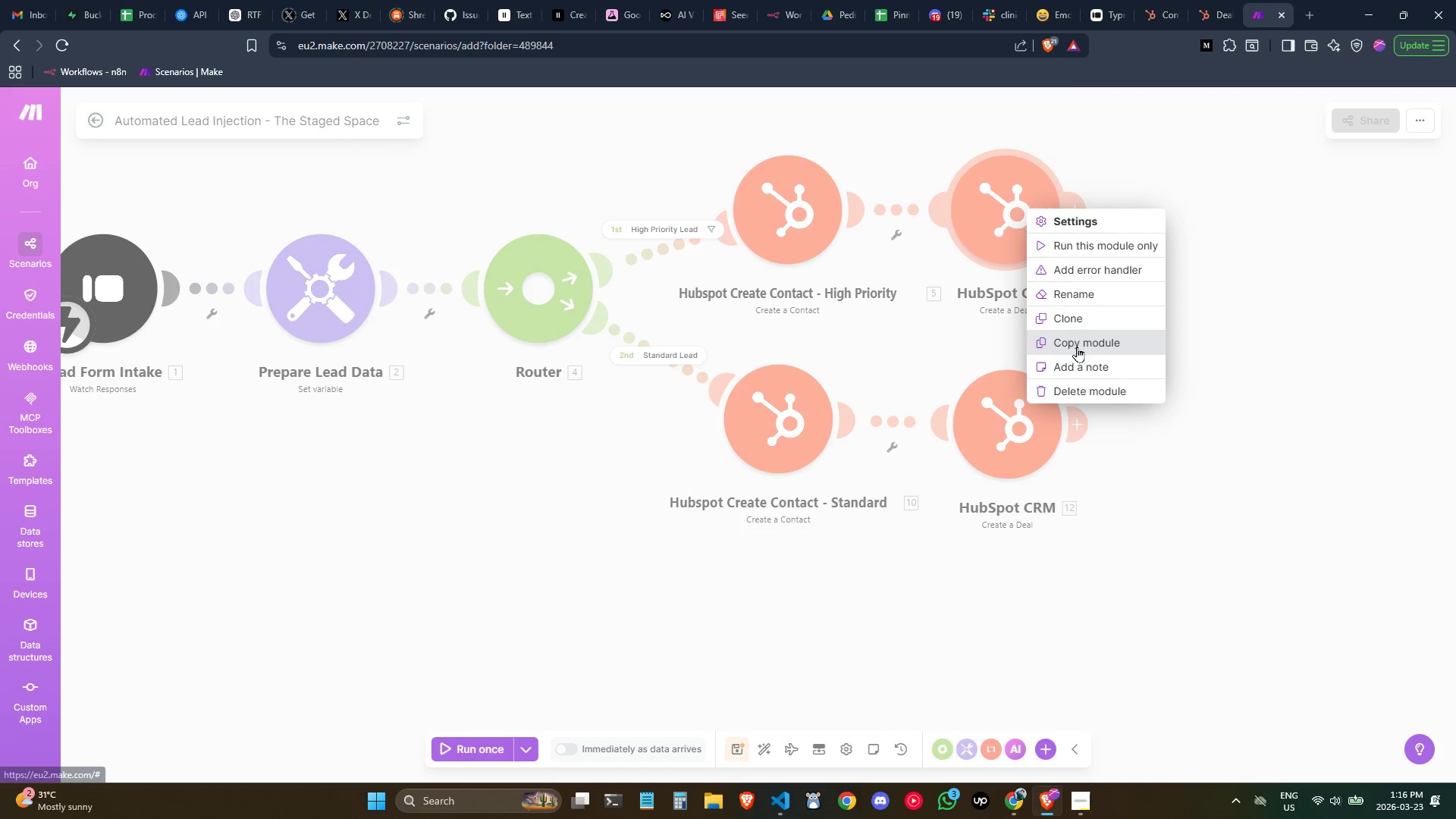 
left_click([1078, 297])
 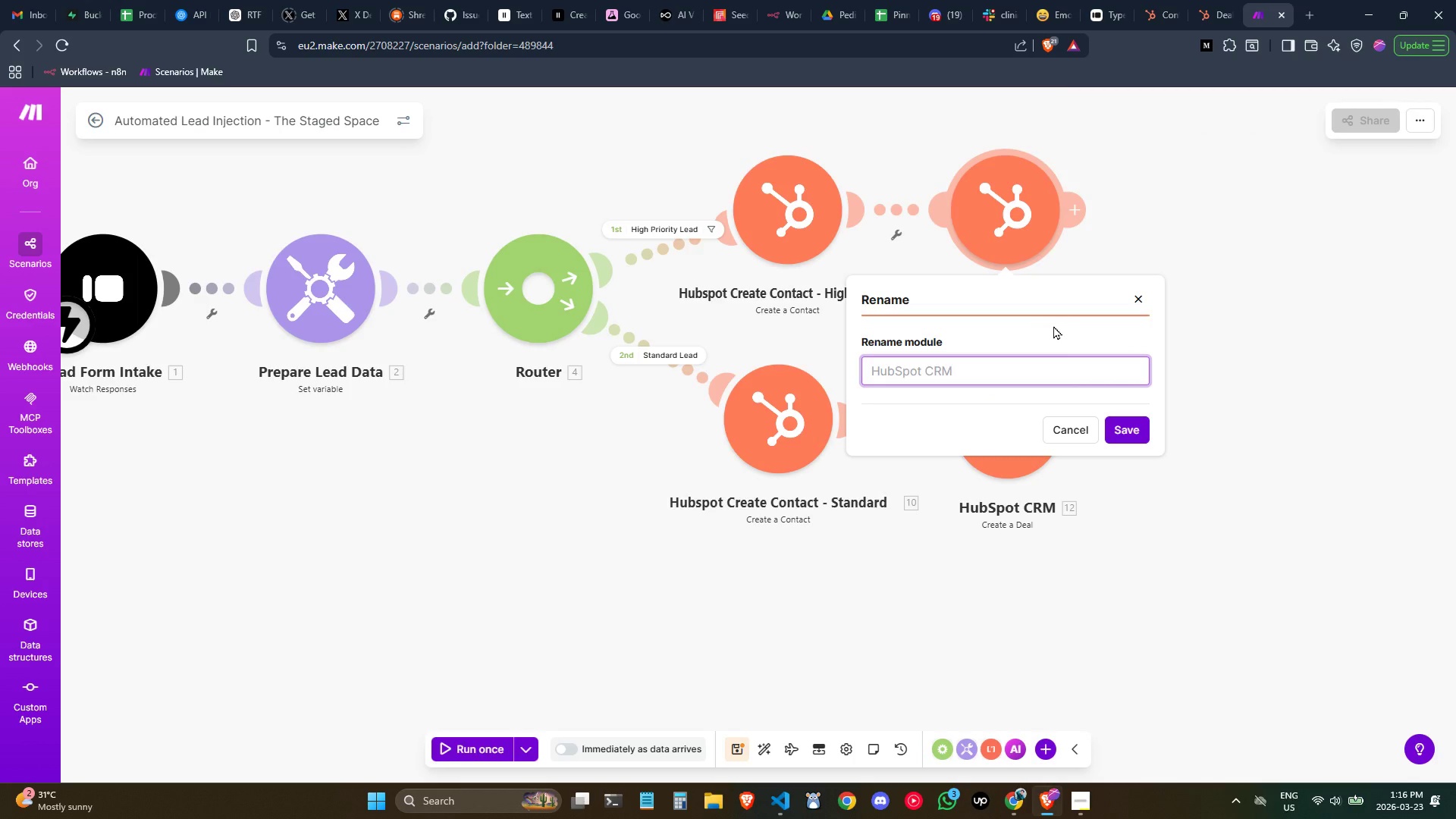 
type(Hubspot Create Deal - High p)
key(Backspace)
type(Pro)
key(Backspace)
type(iority)
 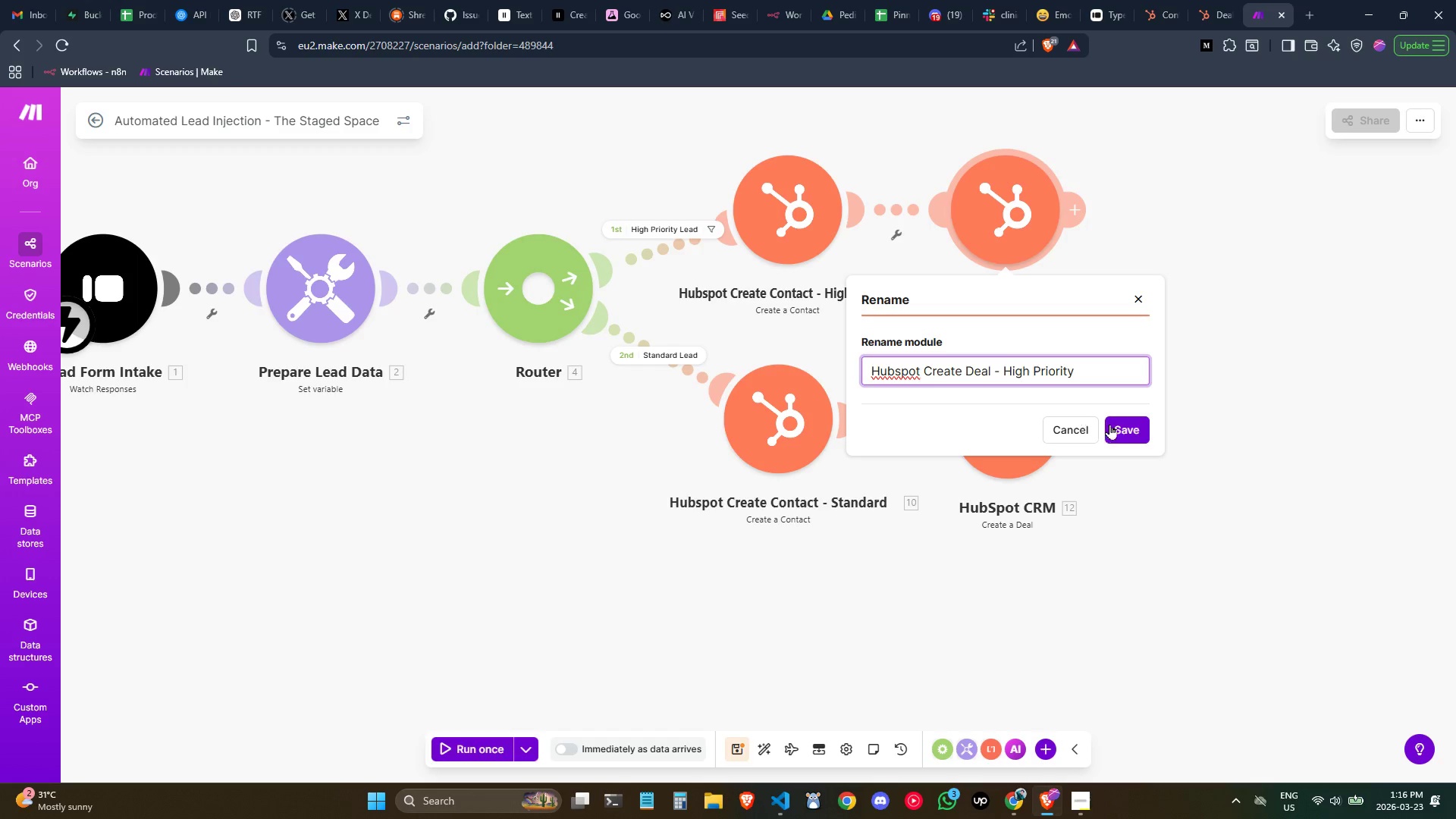 
left_click([1128, 424])
 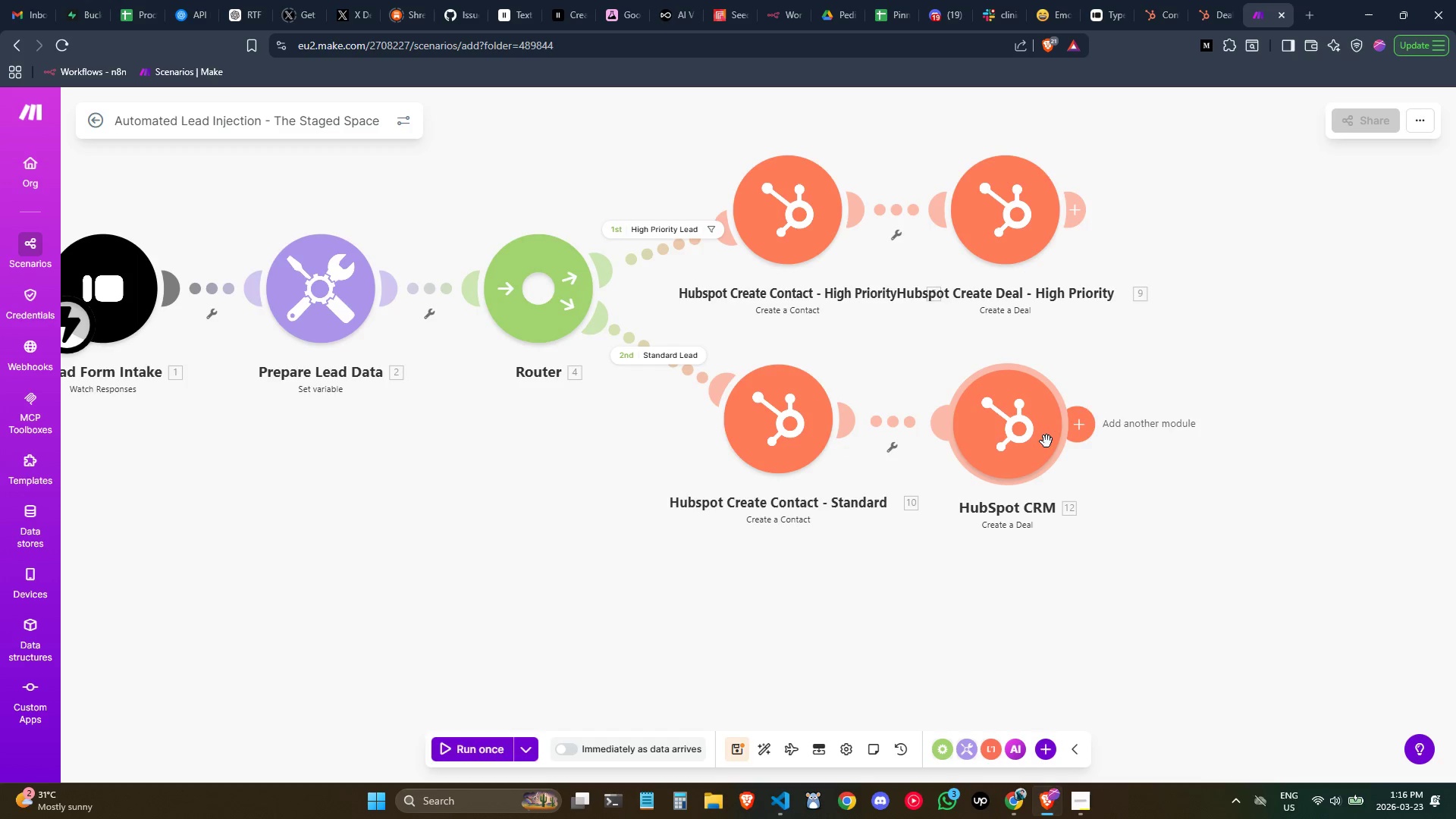 
left_click([1044, 441])
 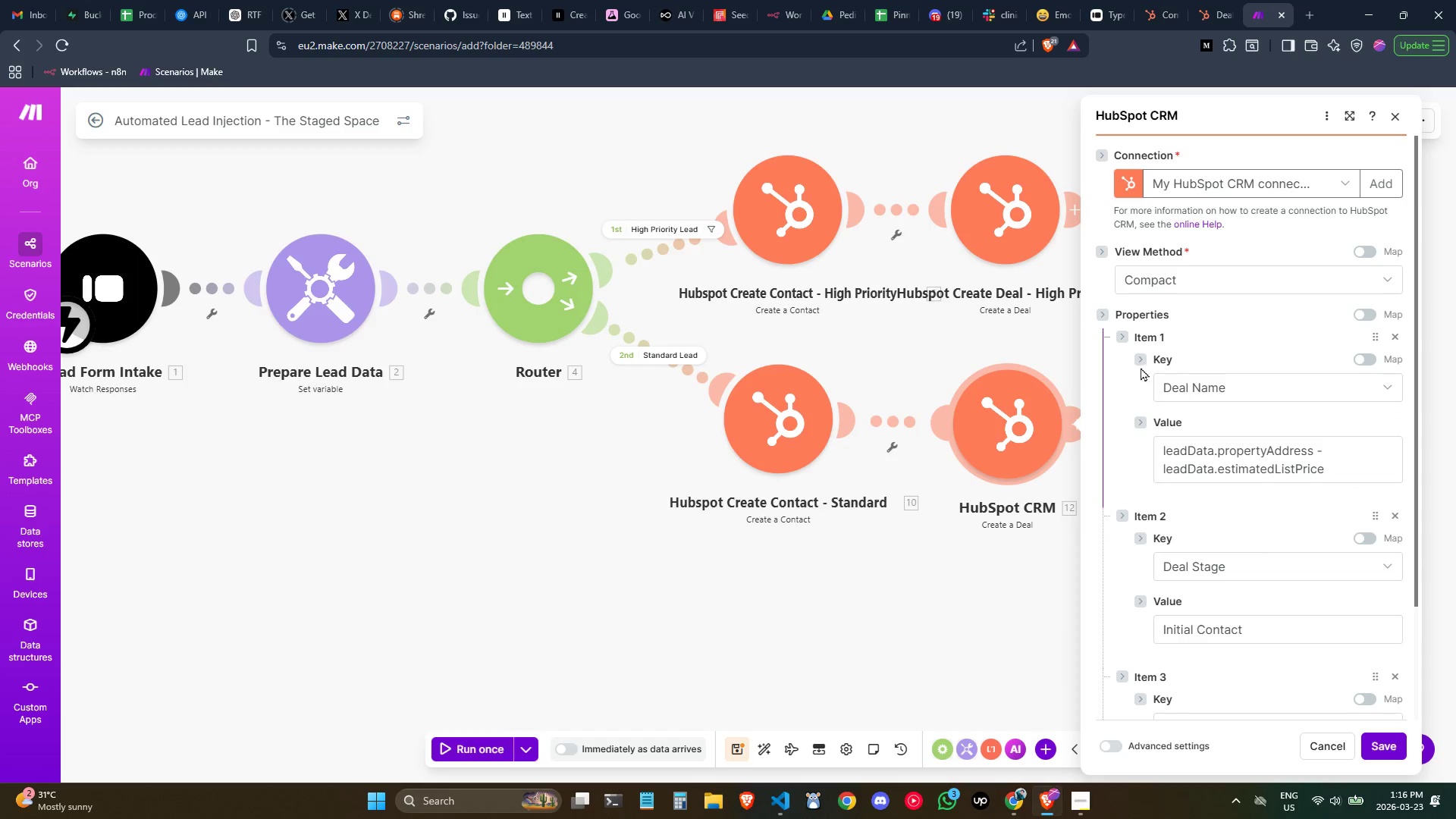 
left_click([952, 358])
 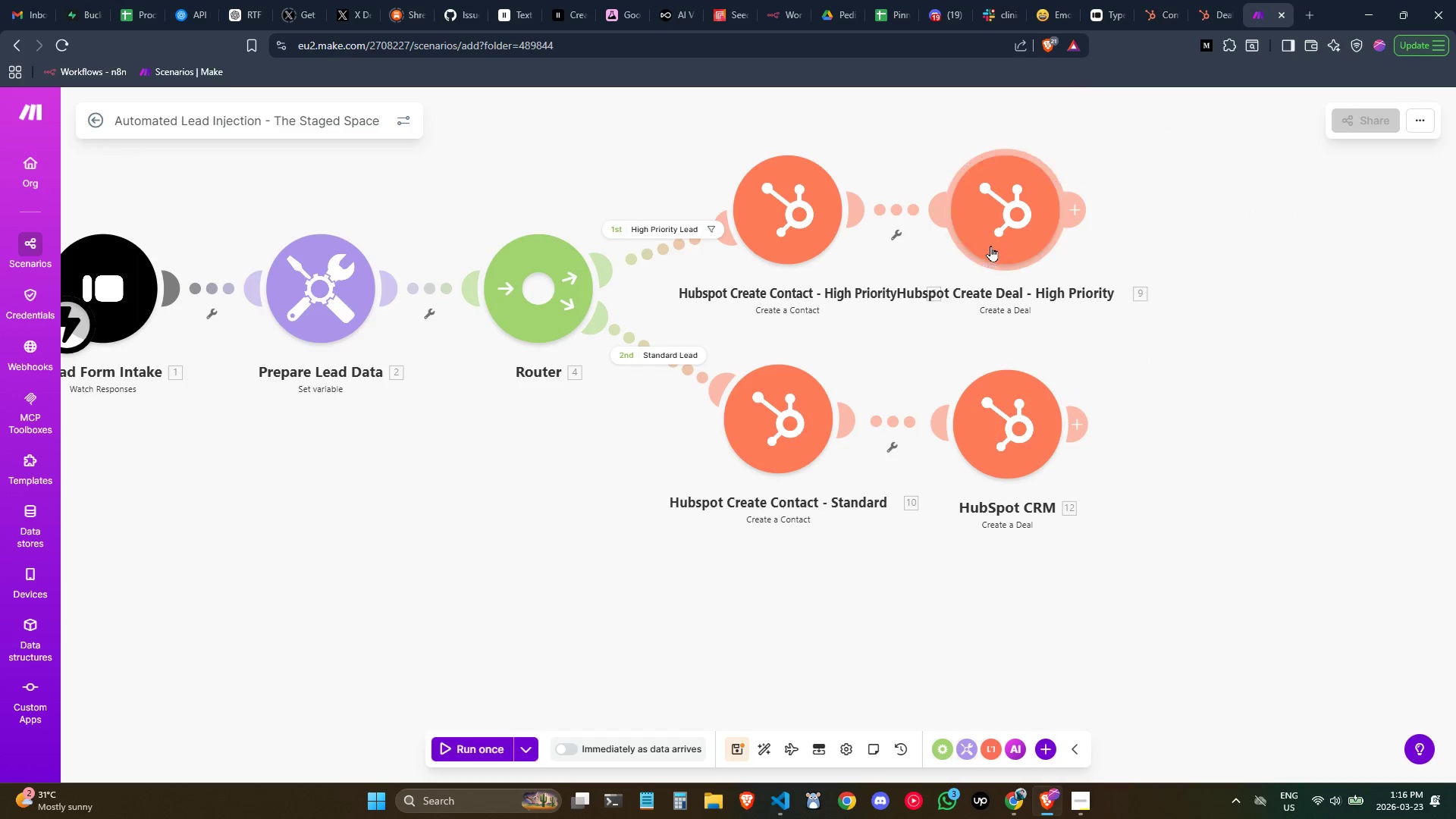 
left_click_drag(start_coordinate=[989, 238], to_coordinate=[1042, 239])
 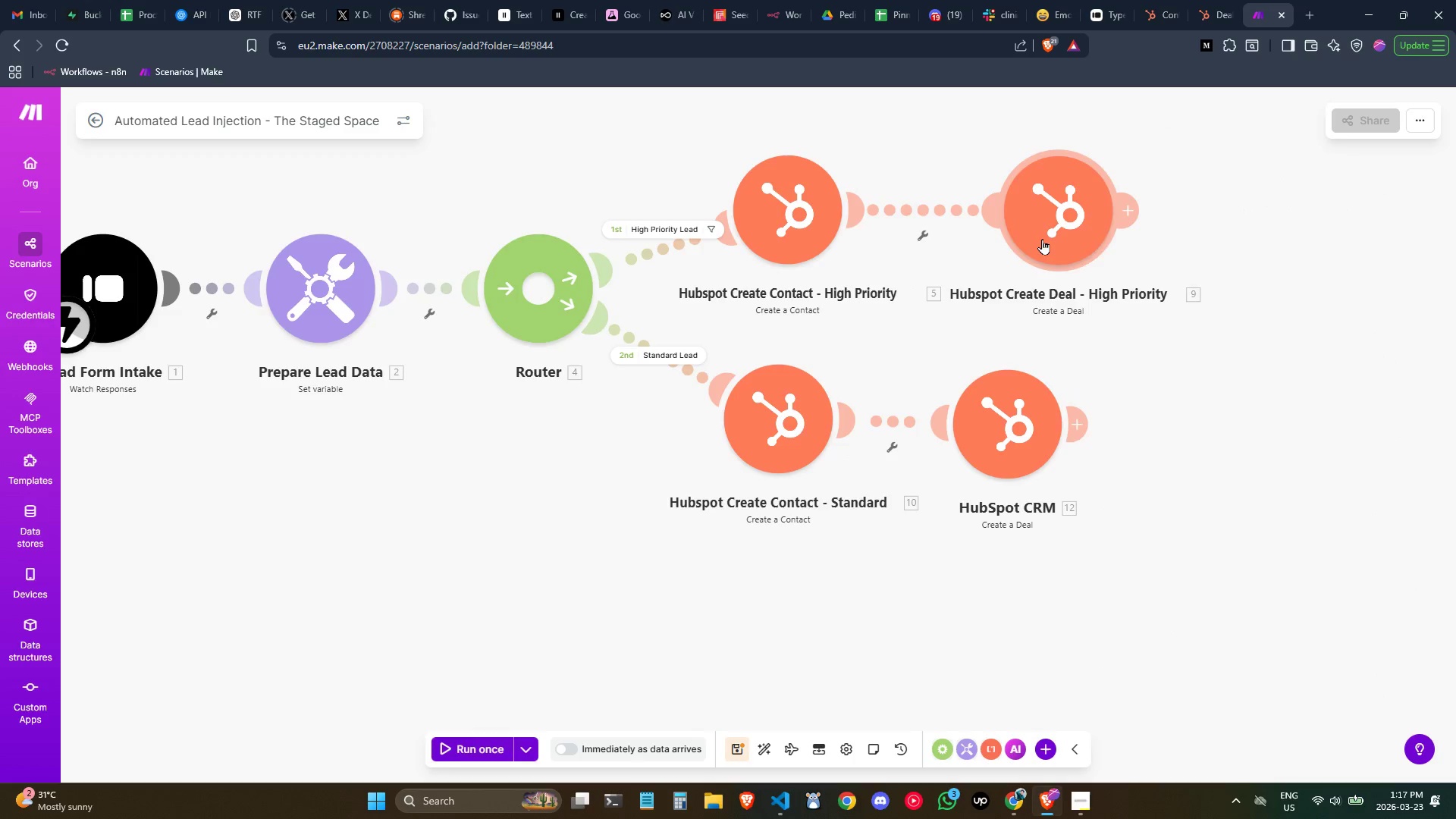 
right_click([1042, 239])
 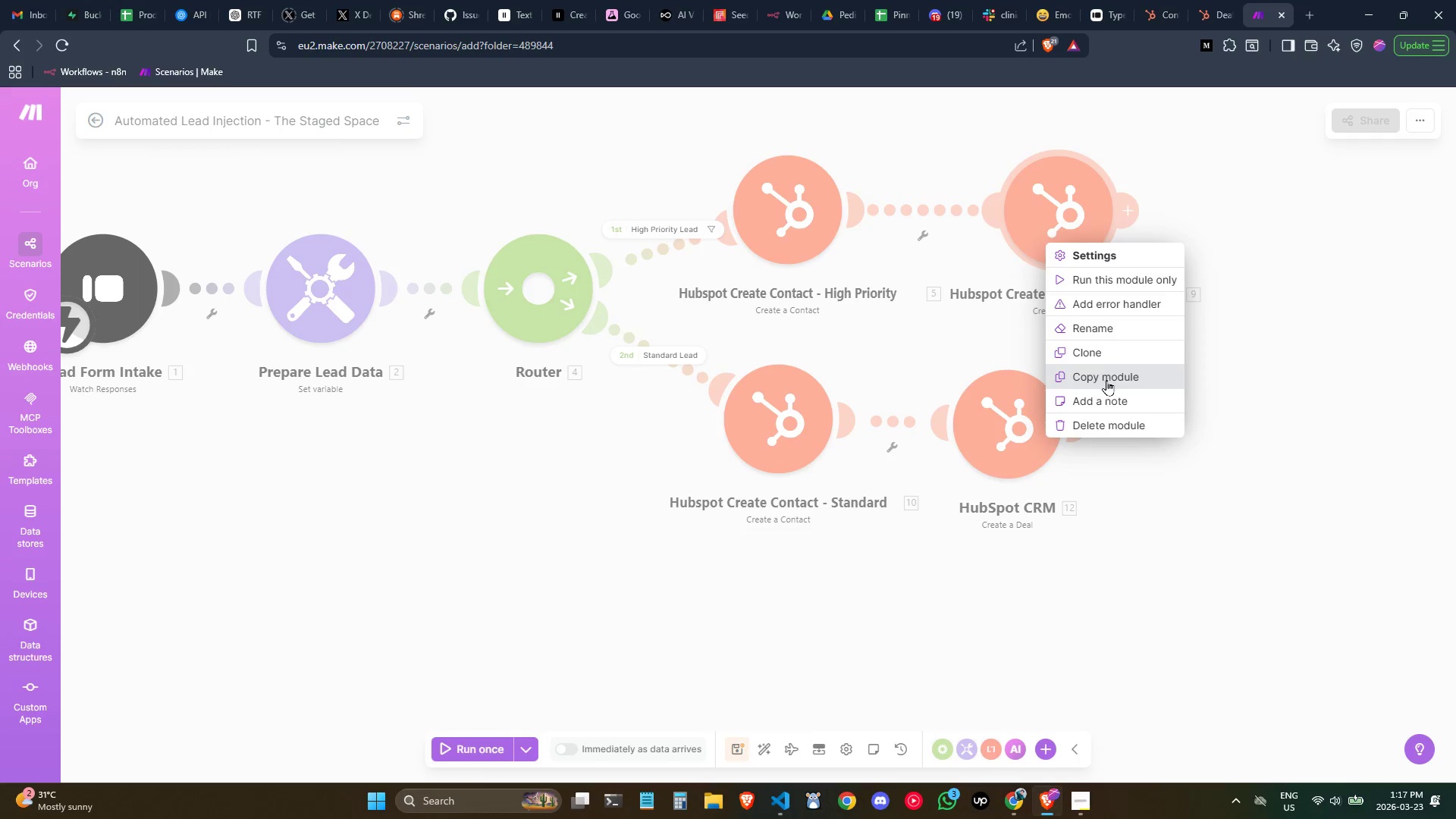 
left_click([1100, 331])
 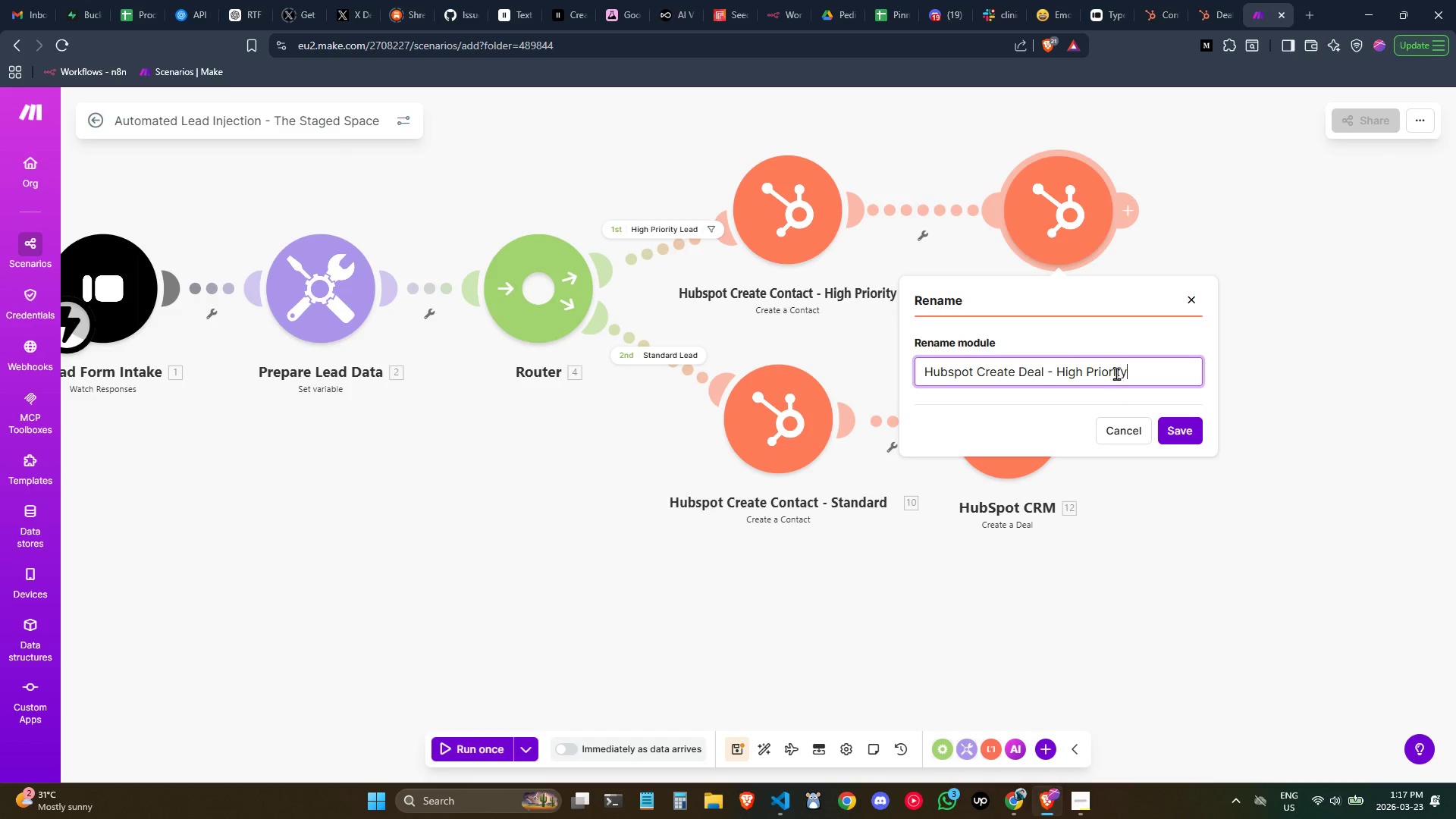 
key(Control+ControlLeft)
 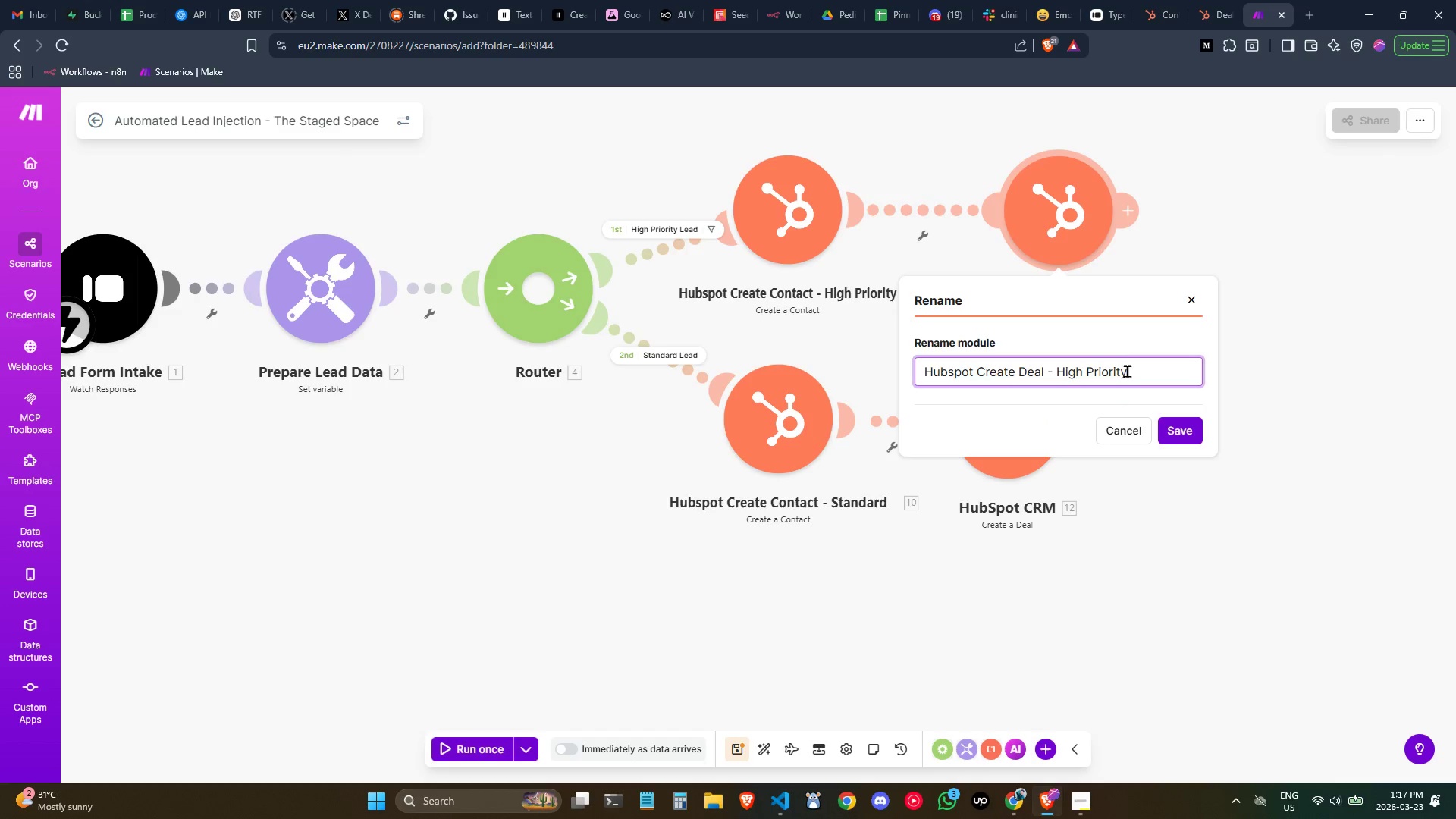 
key(Control+A)
 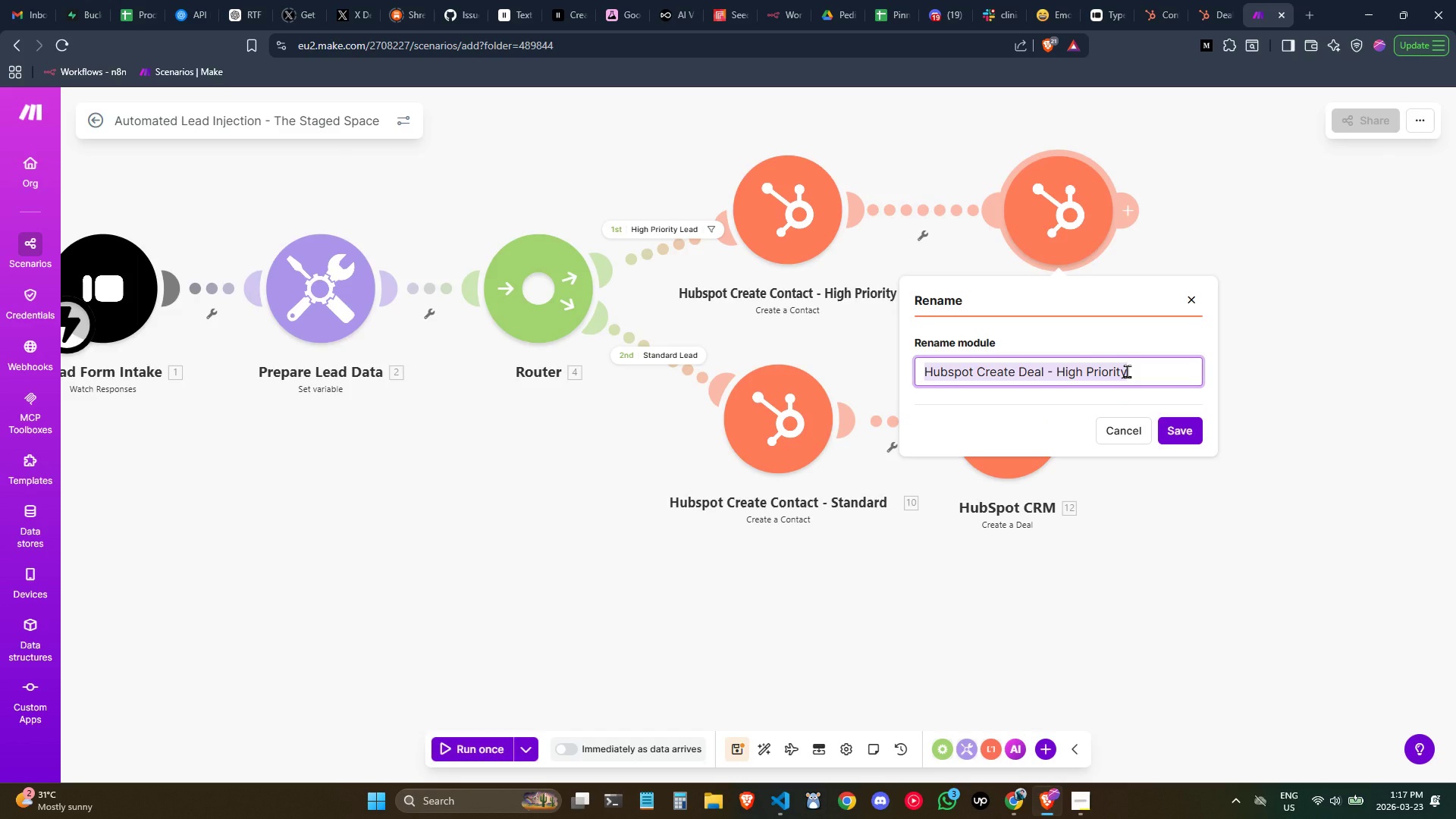 
key(Control+C)
 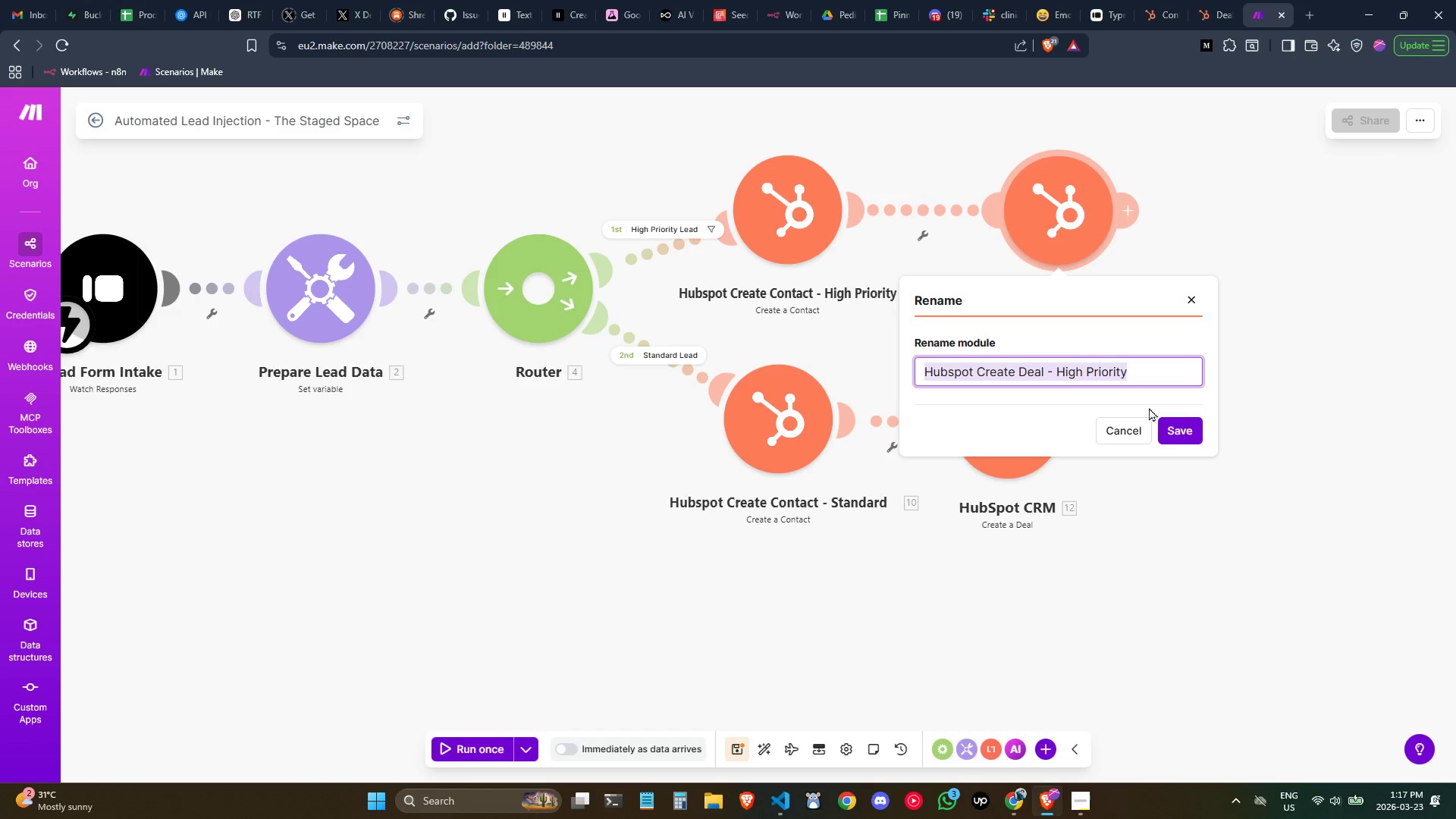 
key(Control+C)
 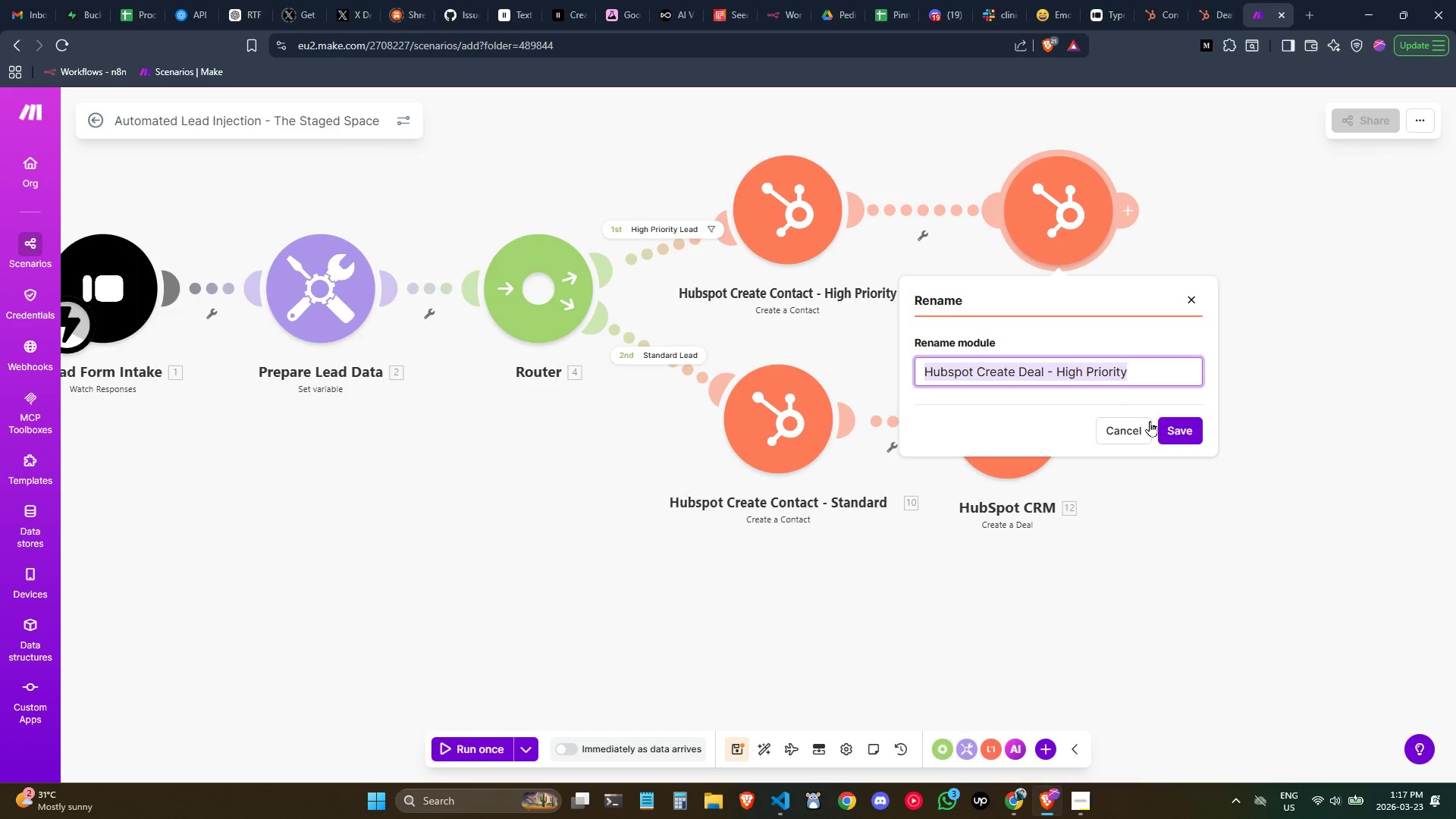 
left_click([1138, 435])
 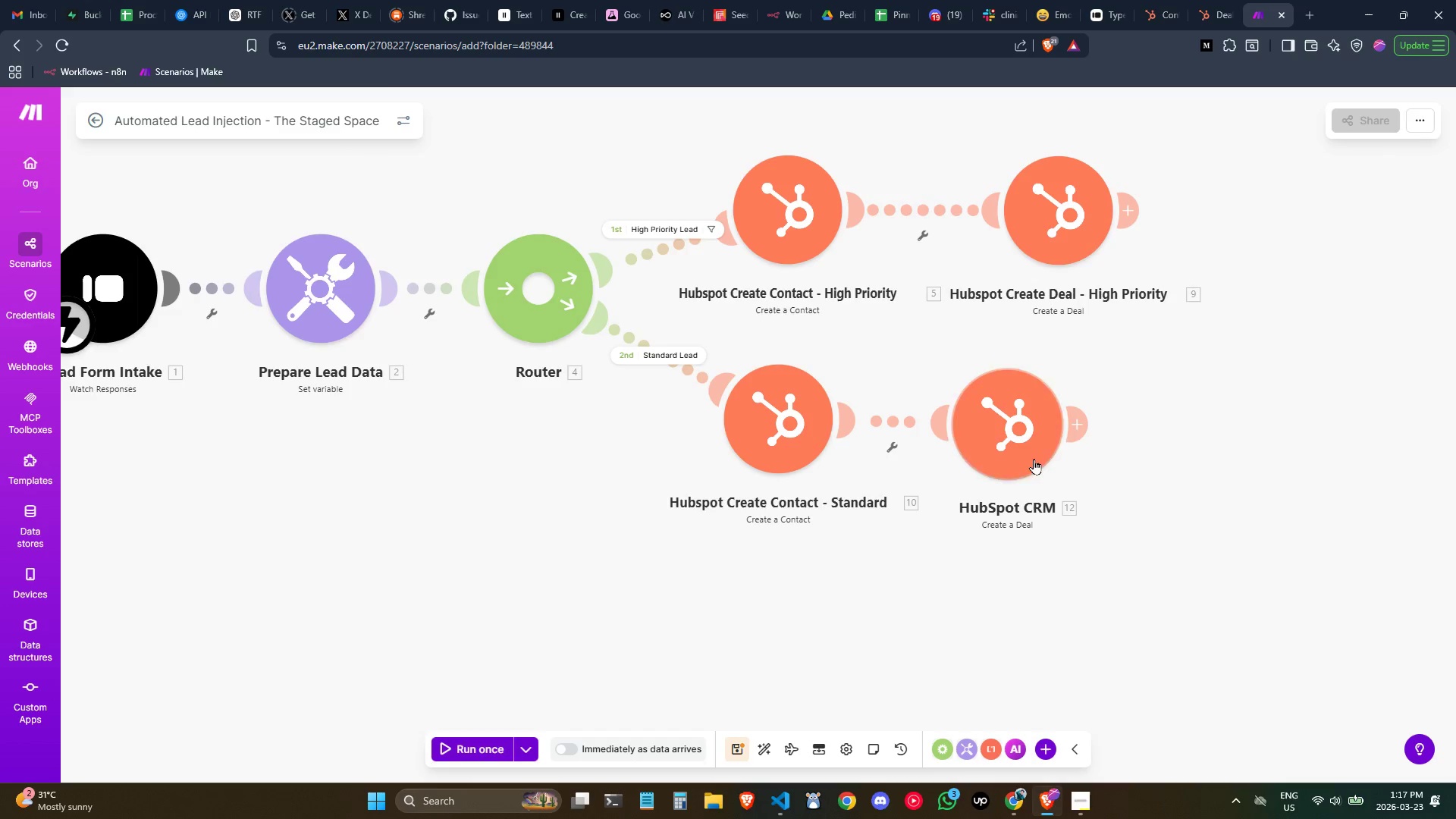 
right_click([1031, 457])
 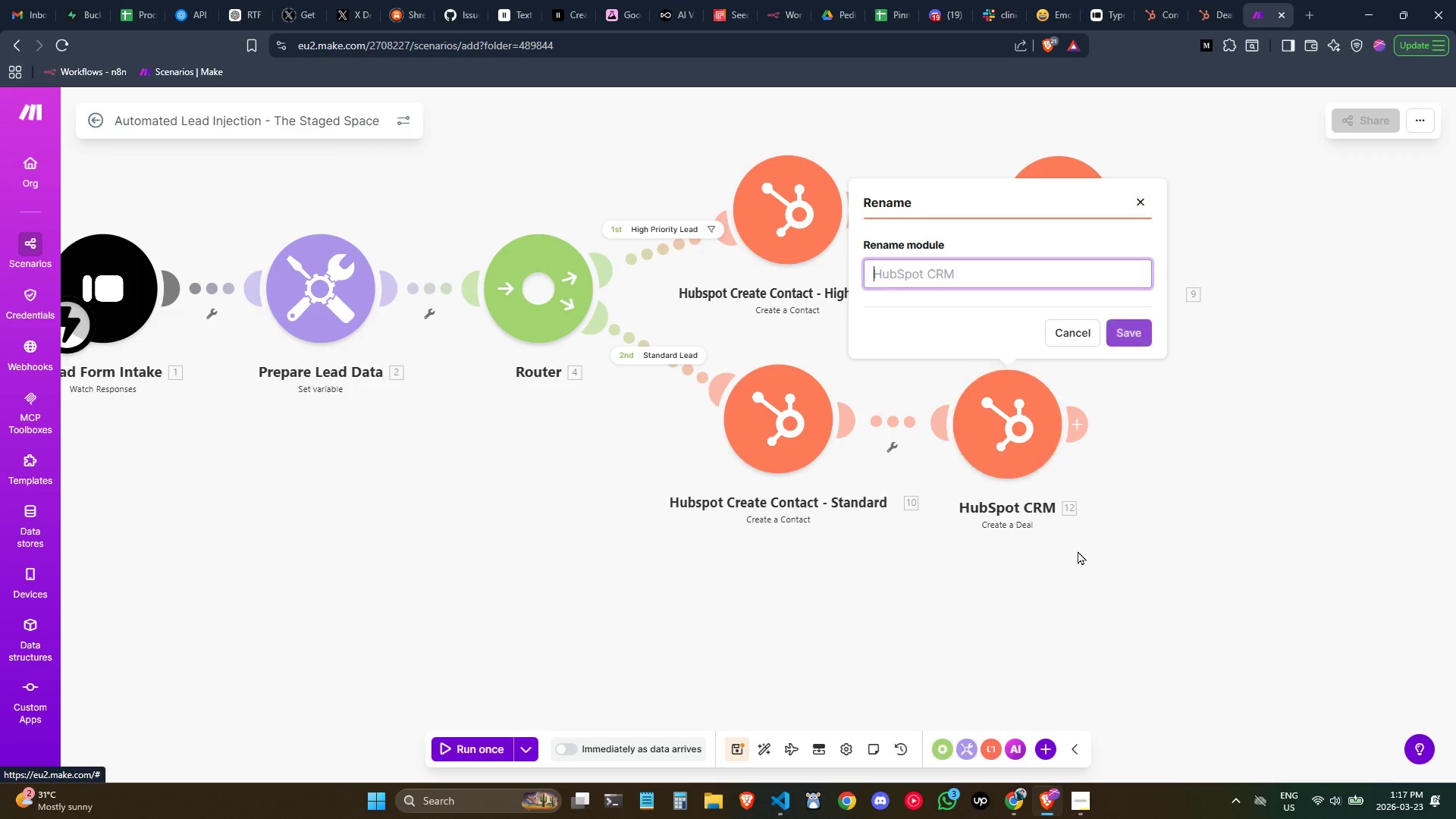 
key(Control+ControlLeft)
 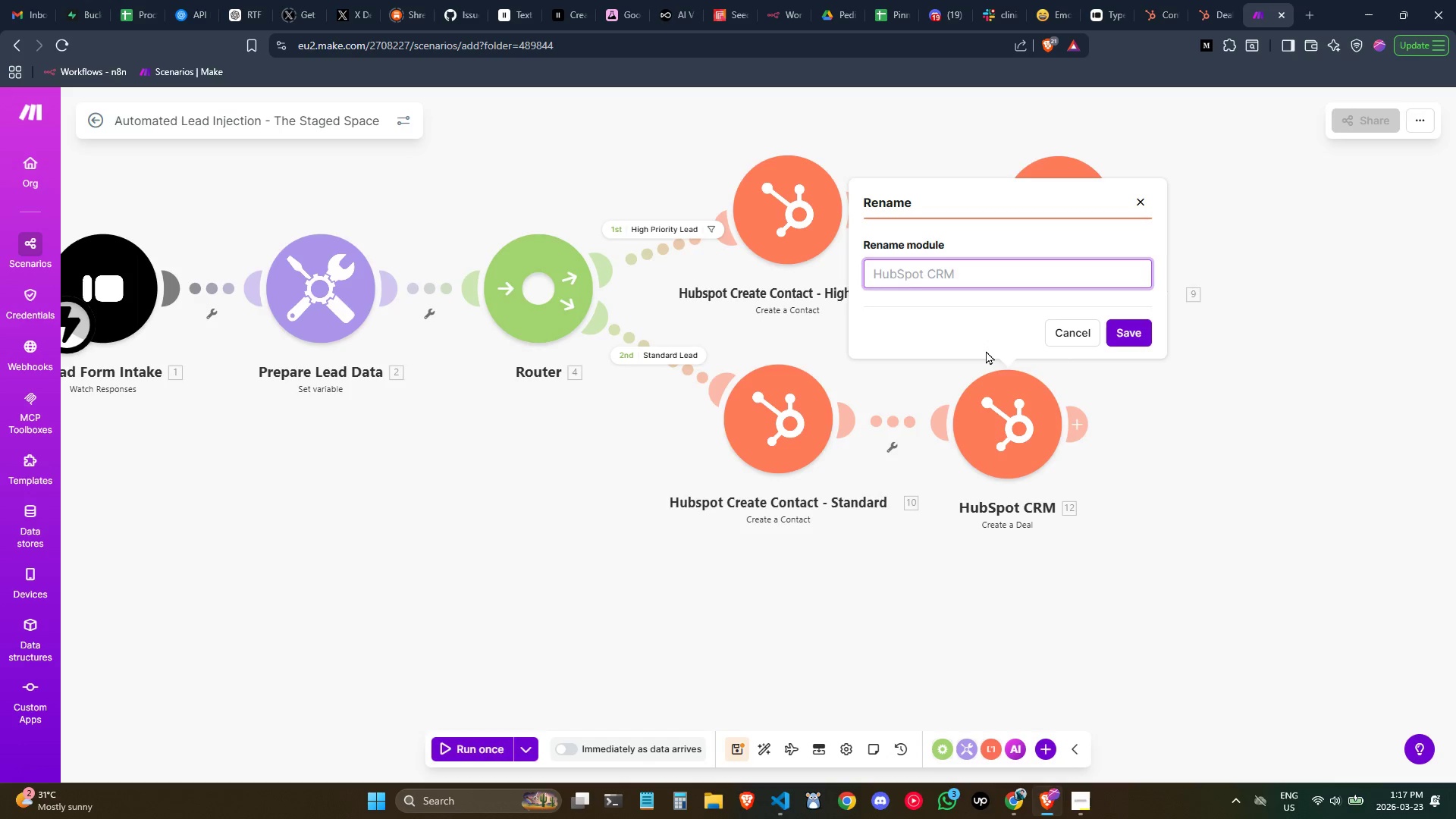 
key(Control+V)
 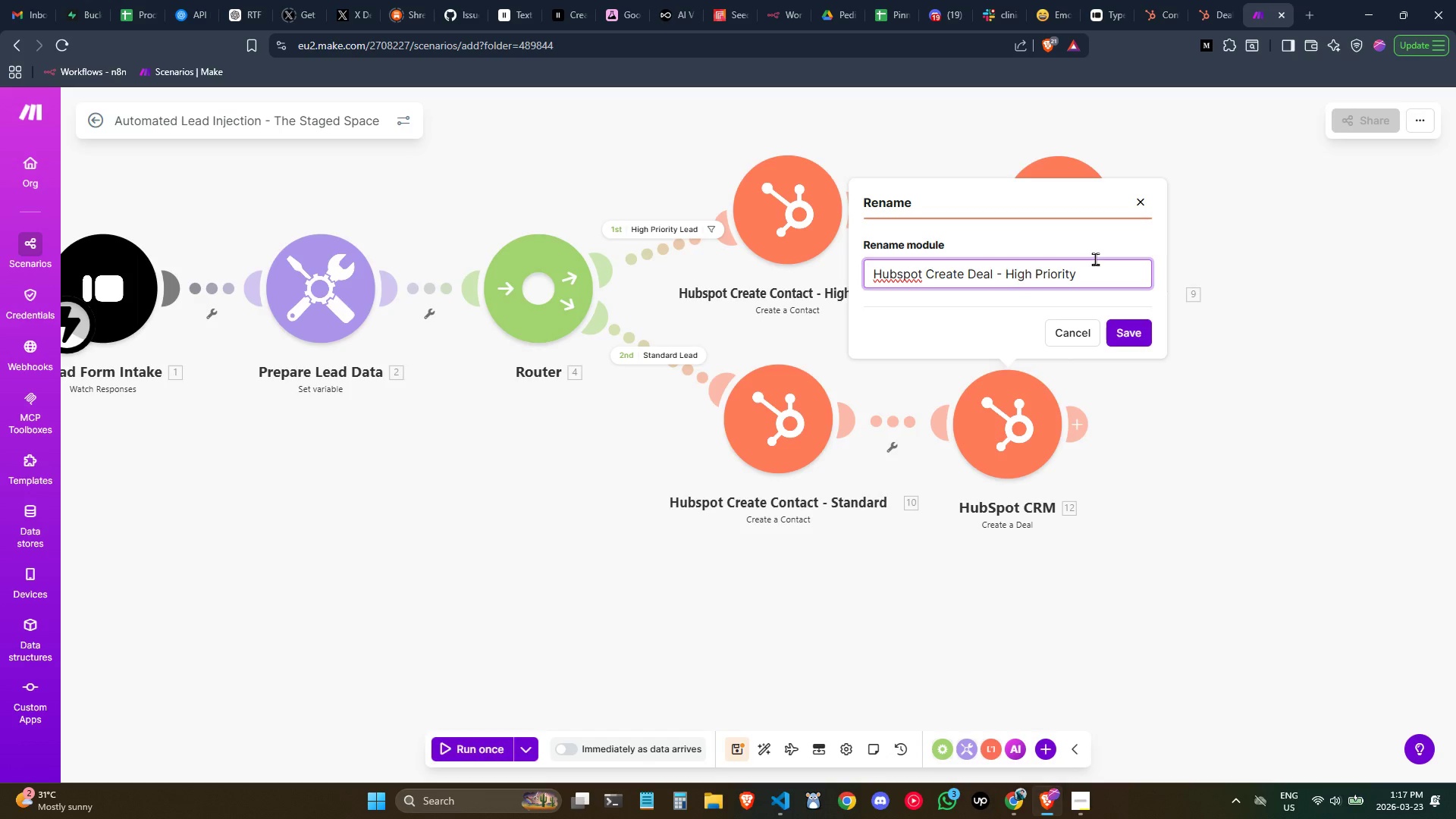 
left_click_drag(start_coordinate=[1082, 273], to_coordinate=[1006, 273])
 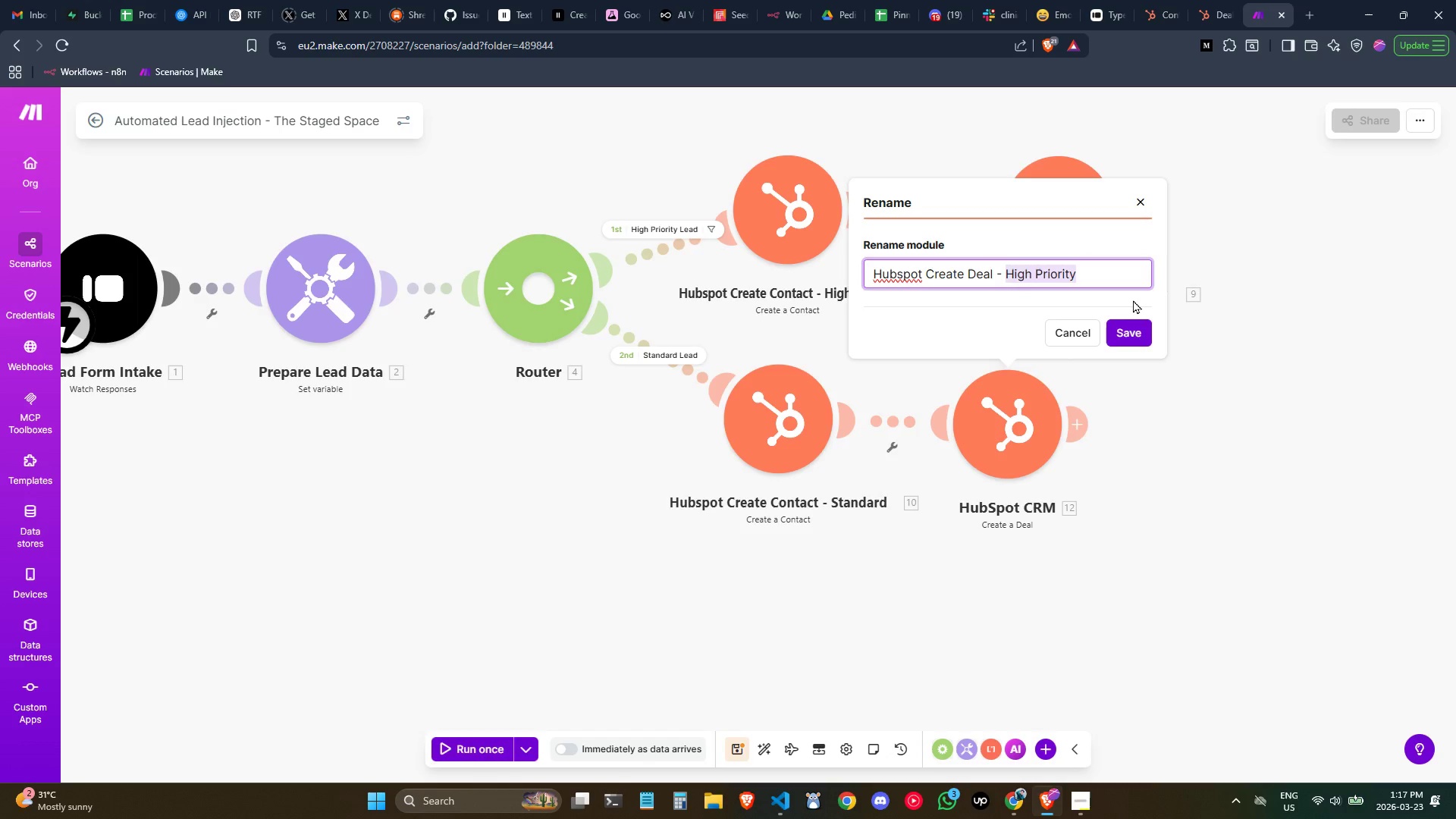 
type(Standard)
 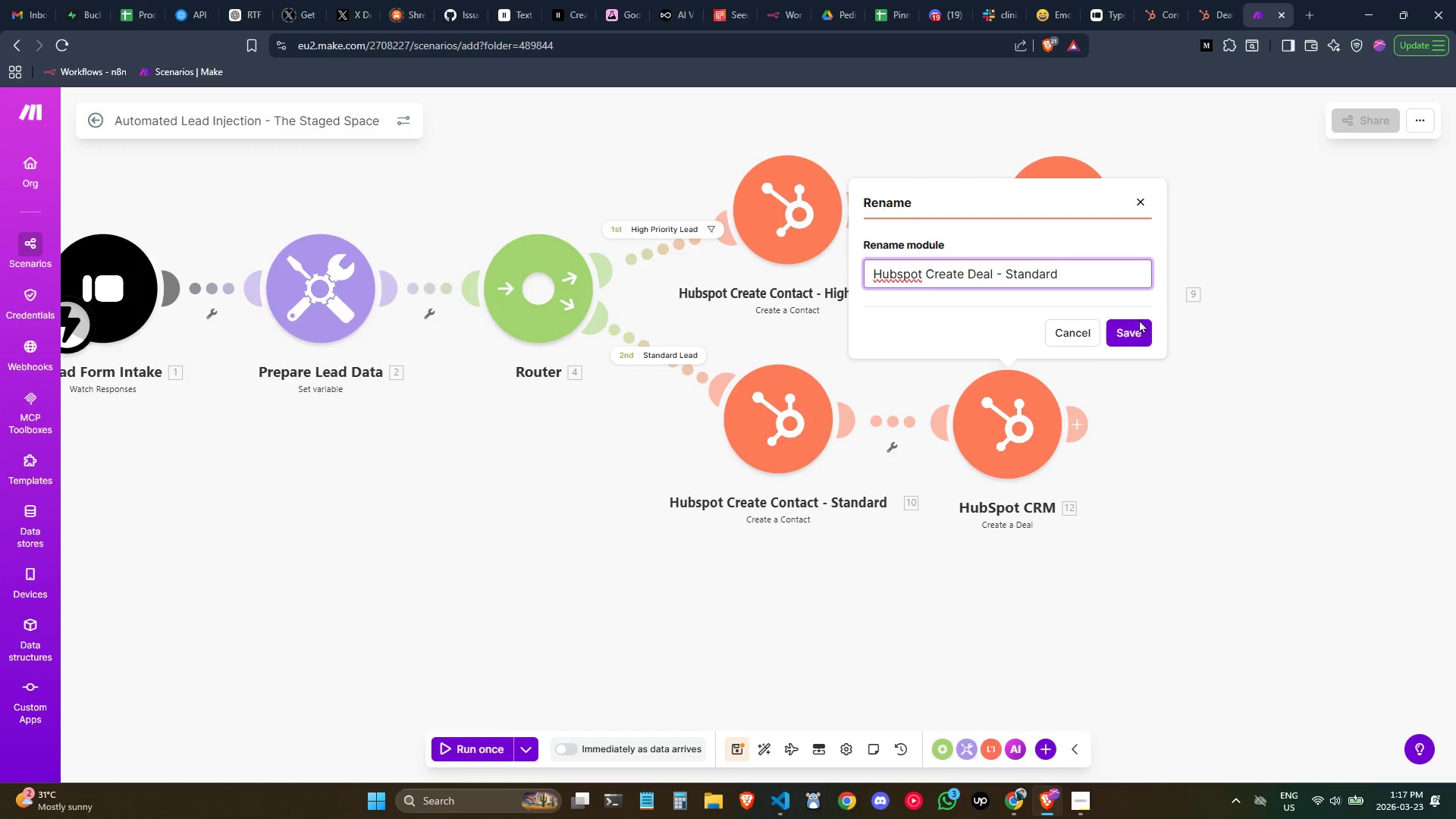 
left_click([1140, 325])
 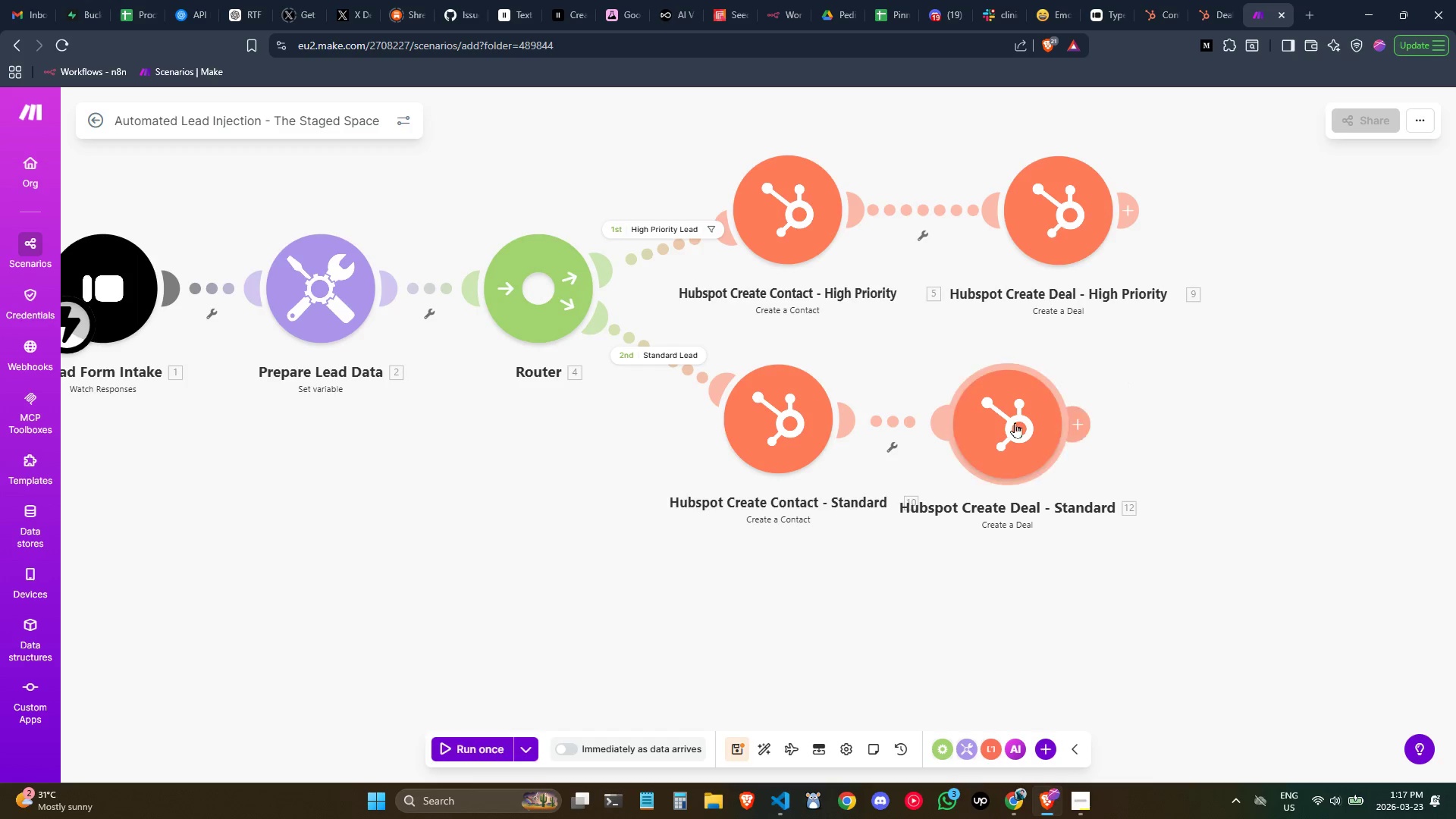 
left_click_drag(start_coordinate=[1014, 422], to_coordinate=[1064, 424])
 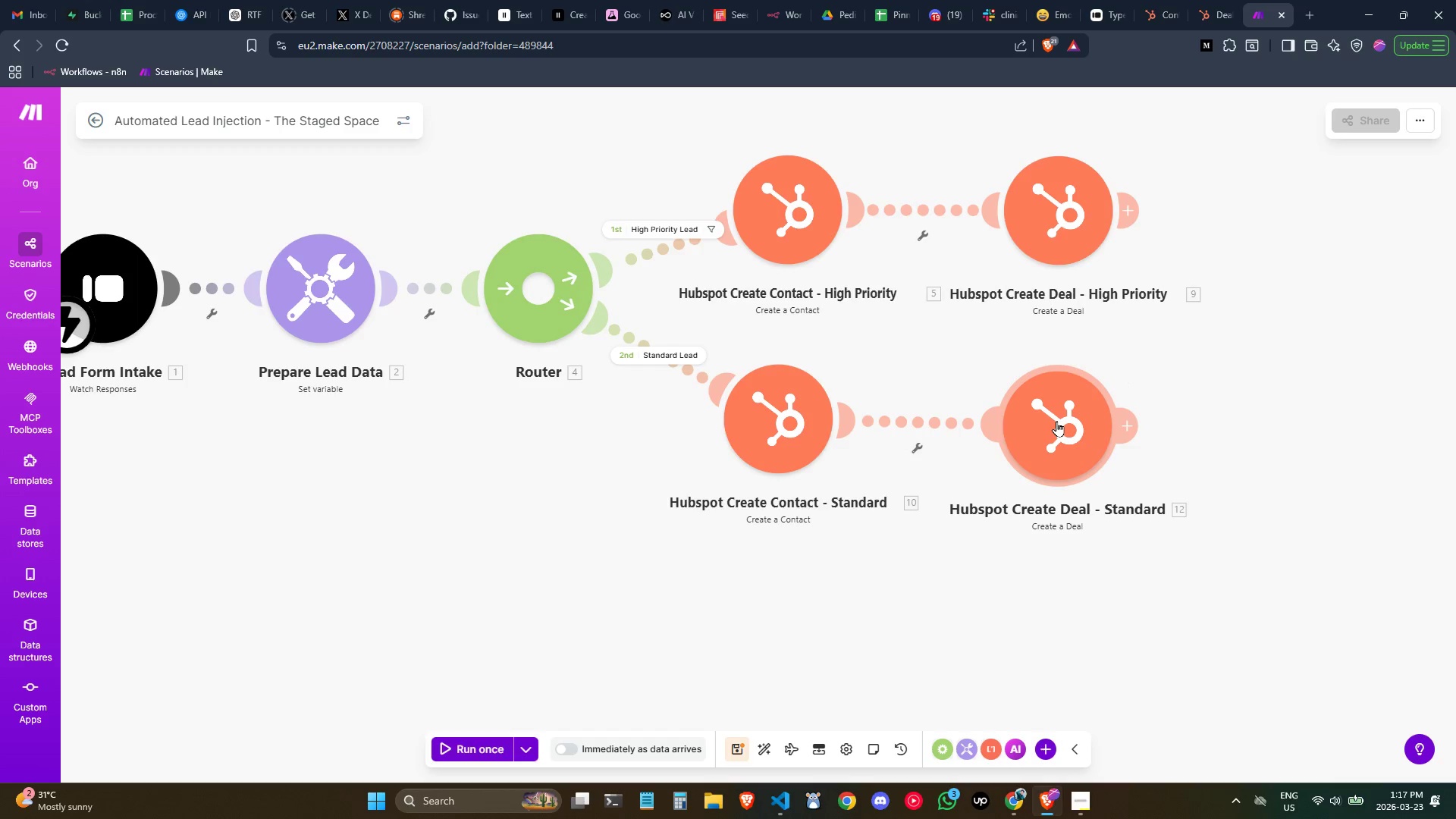 
double_click([1056, 421])
 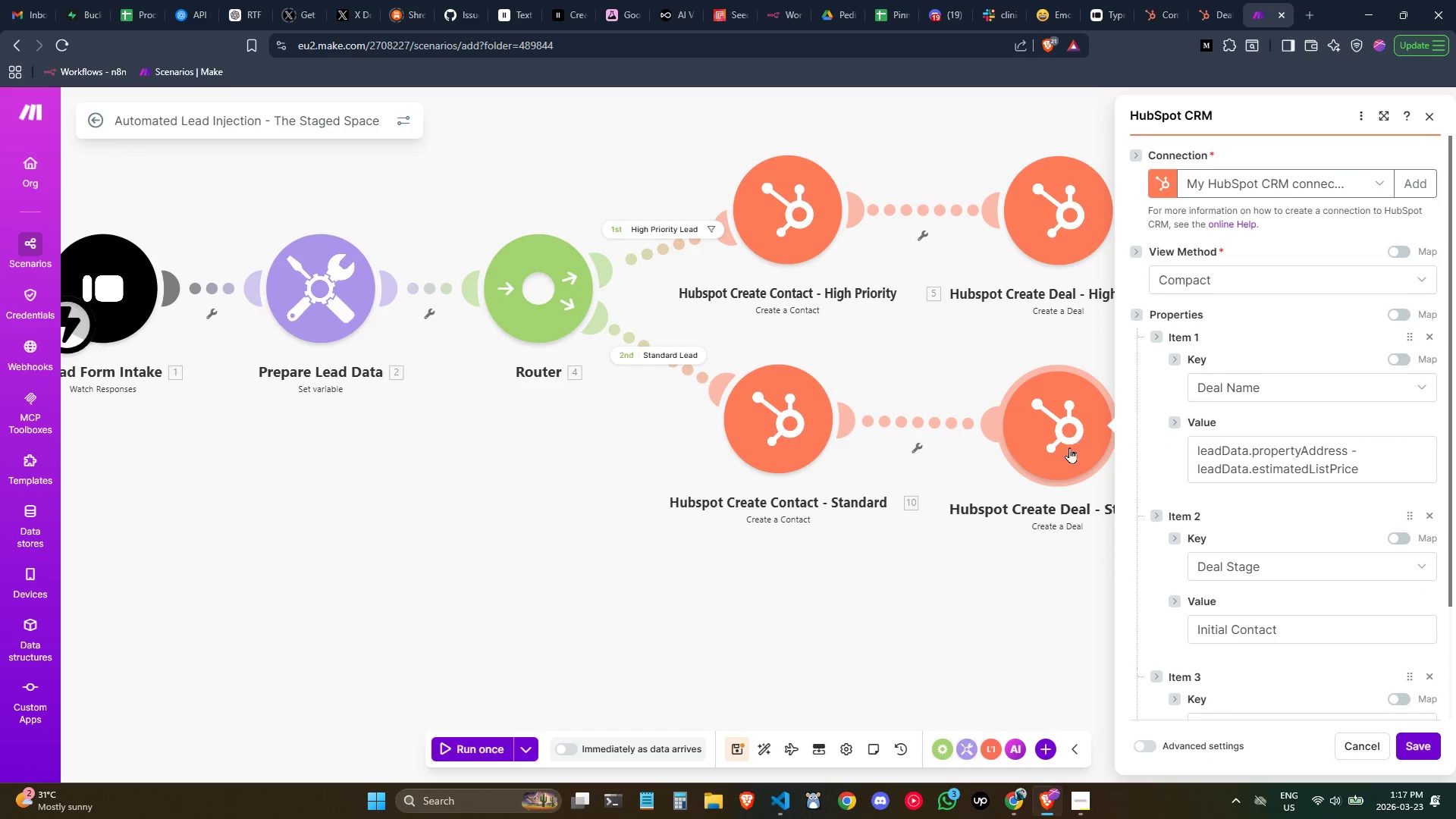 
left_click([1009, 544])
 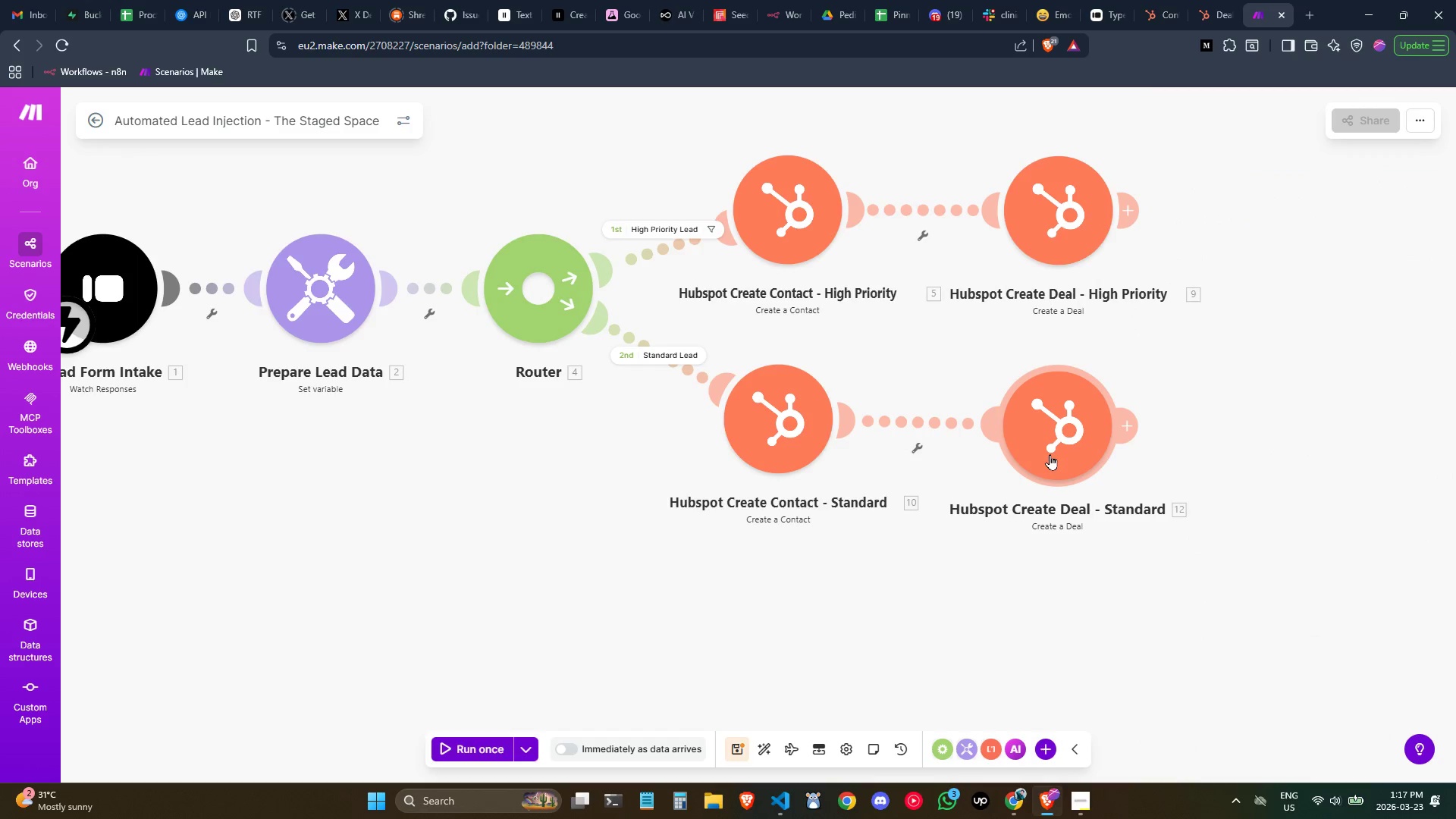 
double_click([1050, 454])
 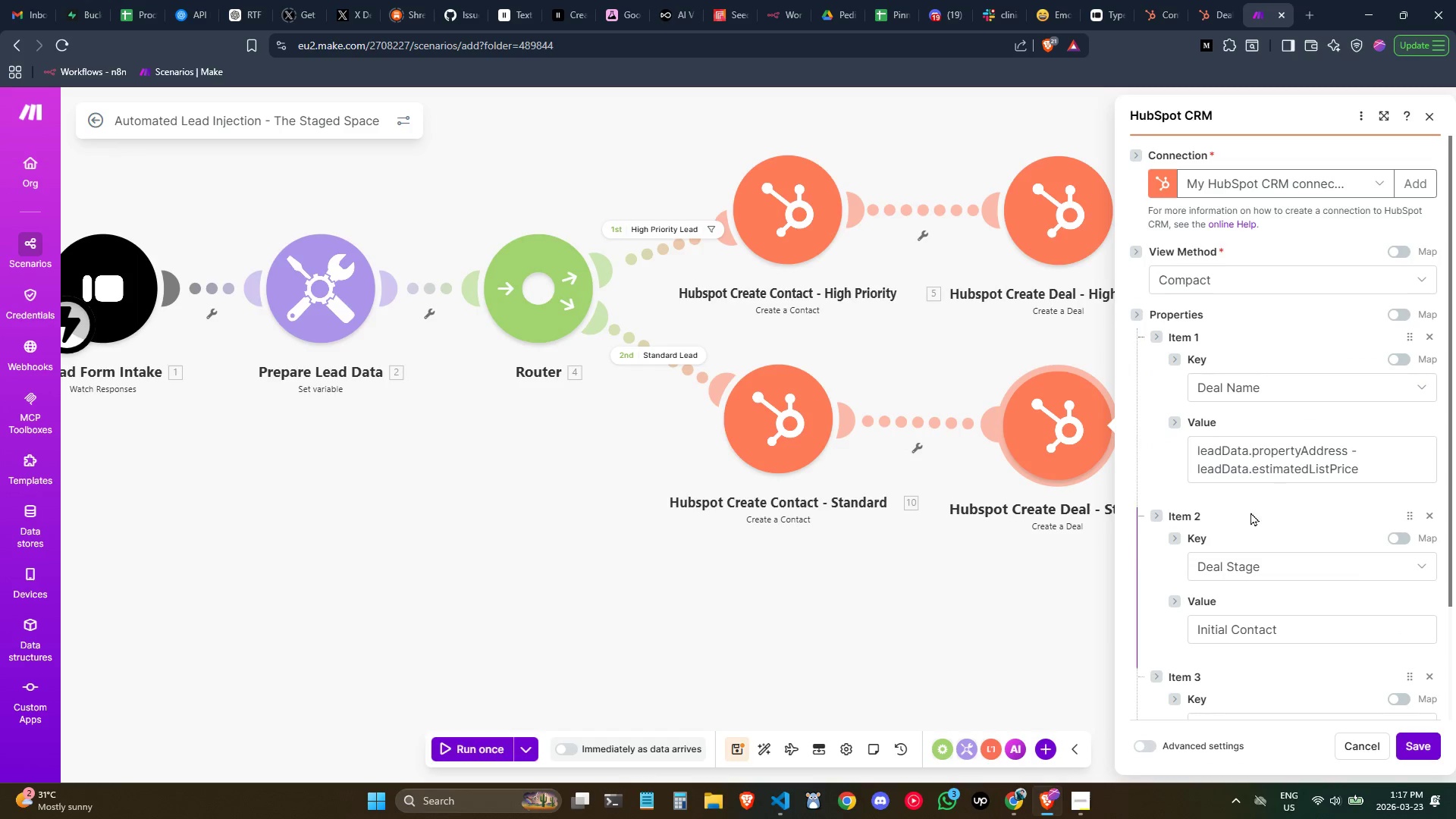 
scroll: coordinate [1257, 536], scroll_direction: down, amount: 2.0
 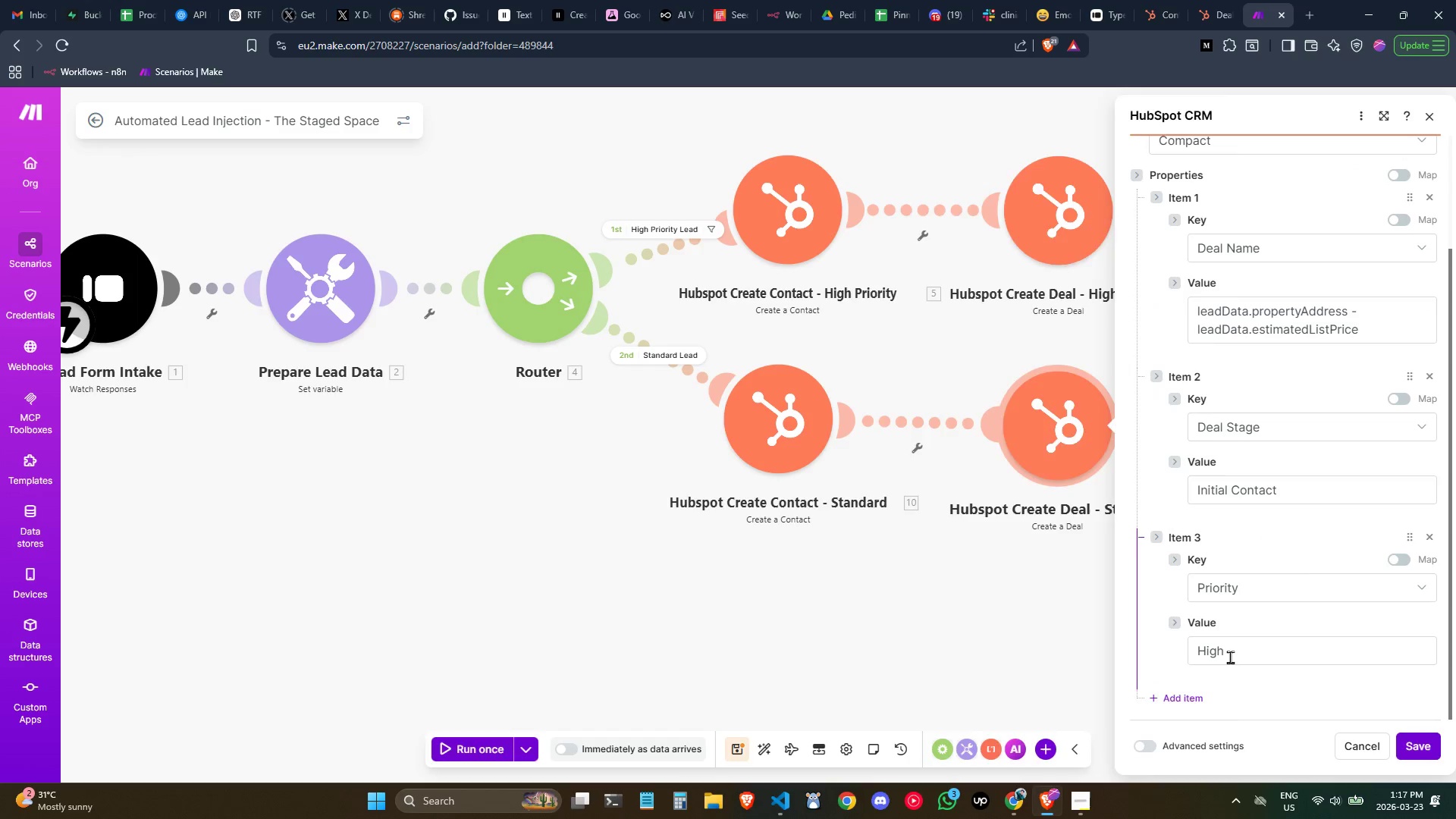 
double_click([1228, 655])
 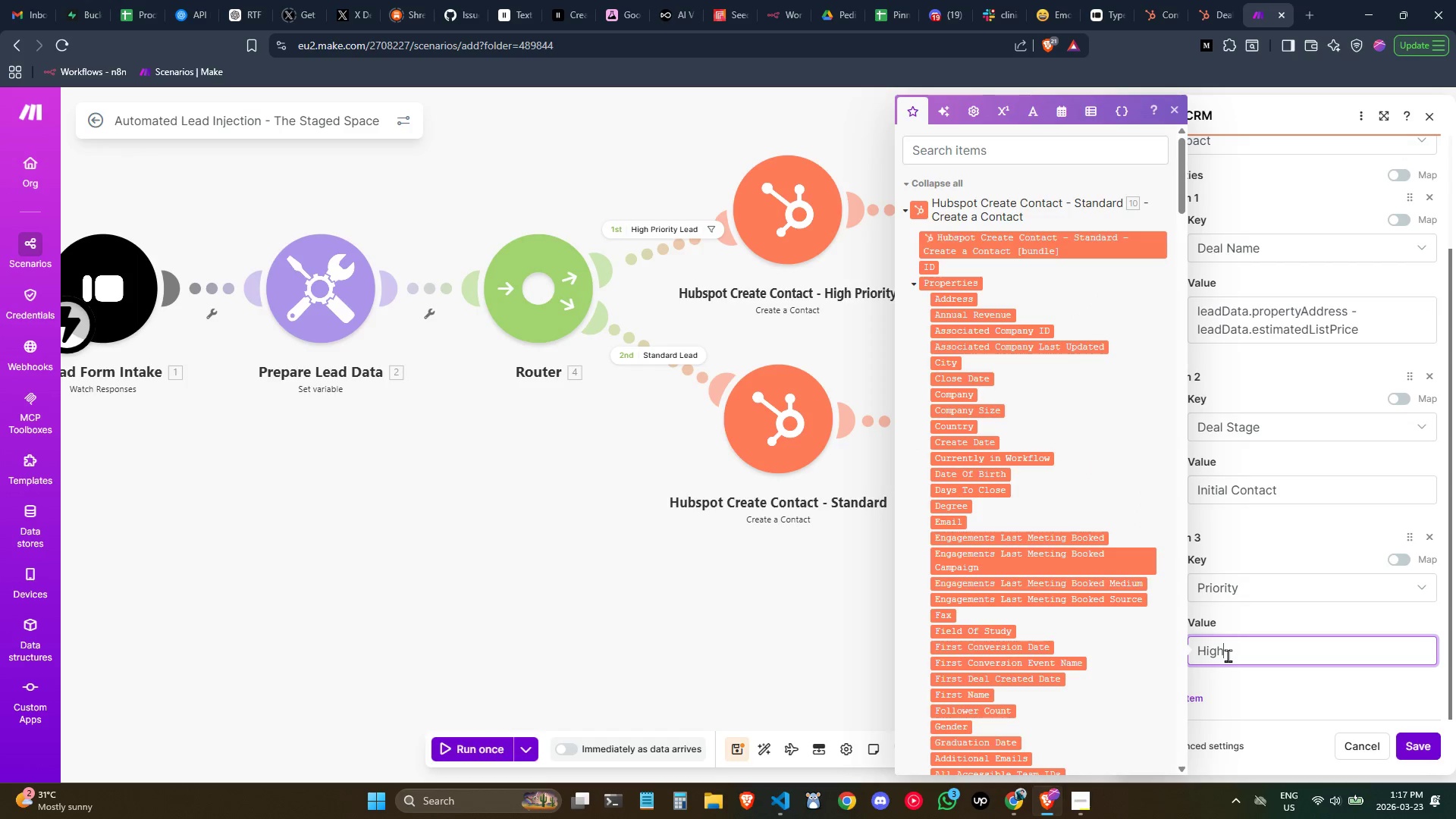 
triple_click([1228, 655])
 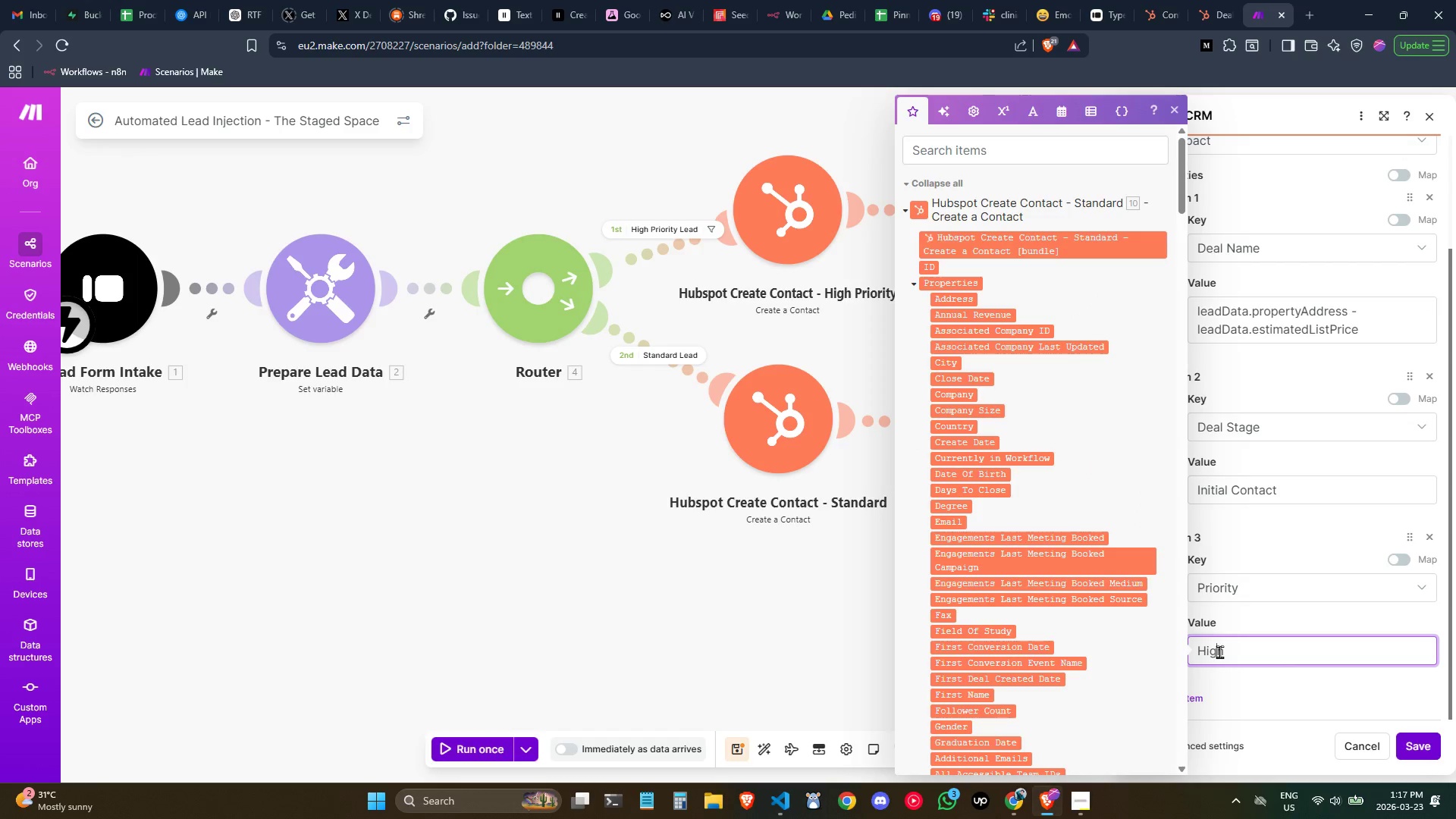 
double_click([1219, 651])
 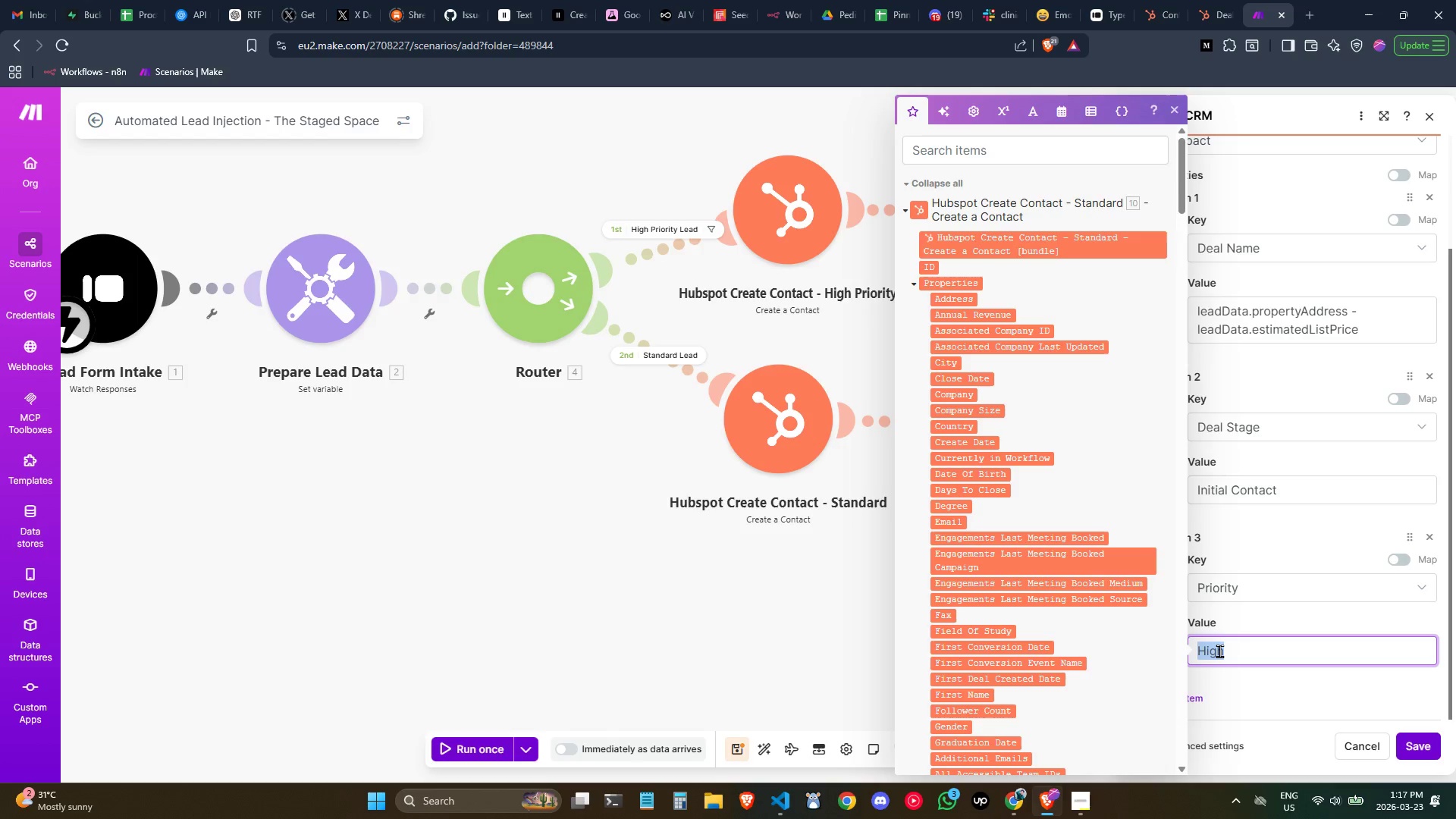 
type(Medium)
 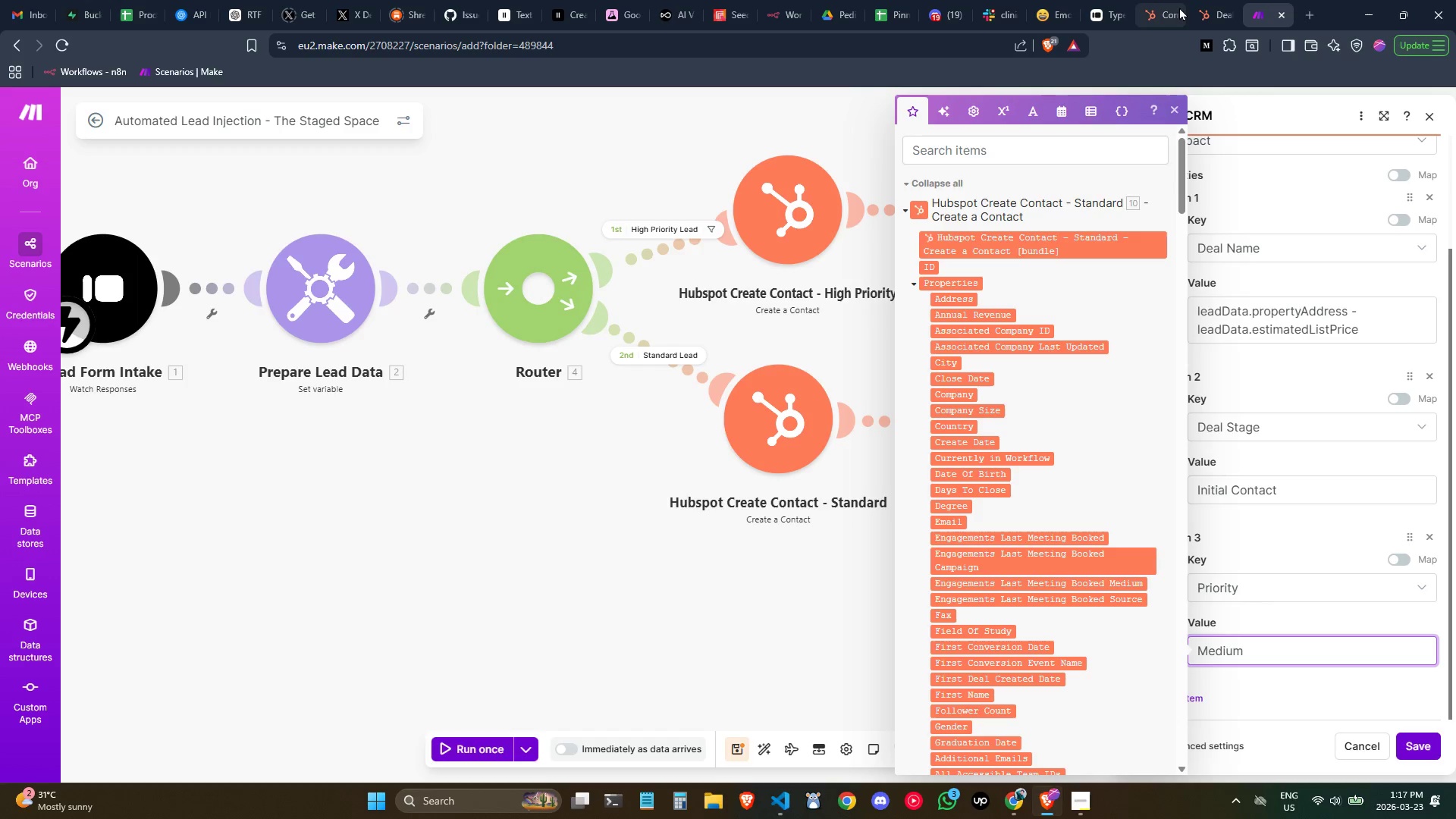 
left_click([1208, 0])
 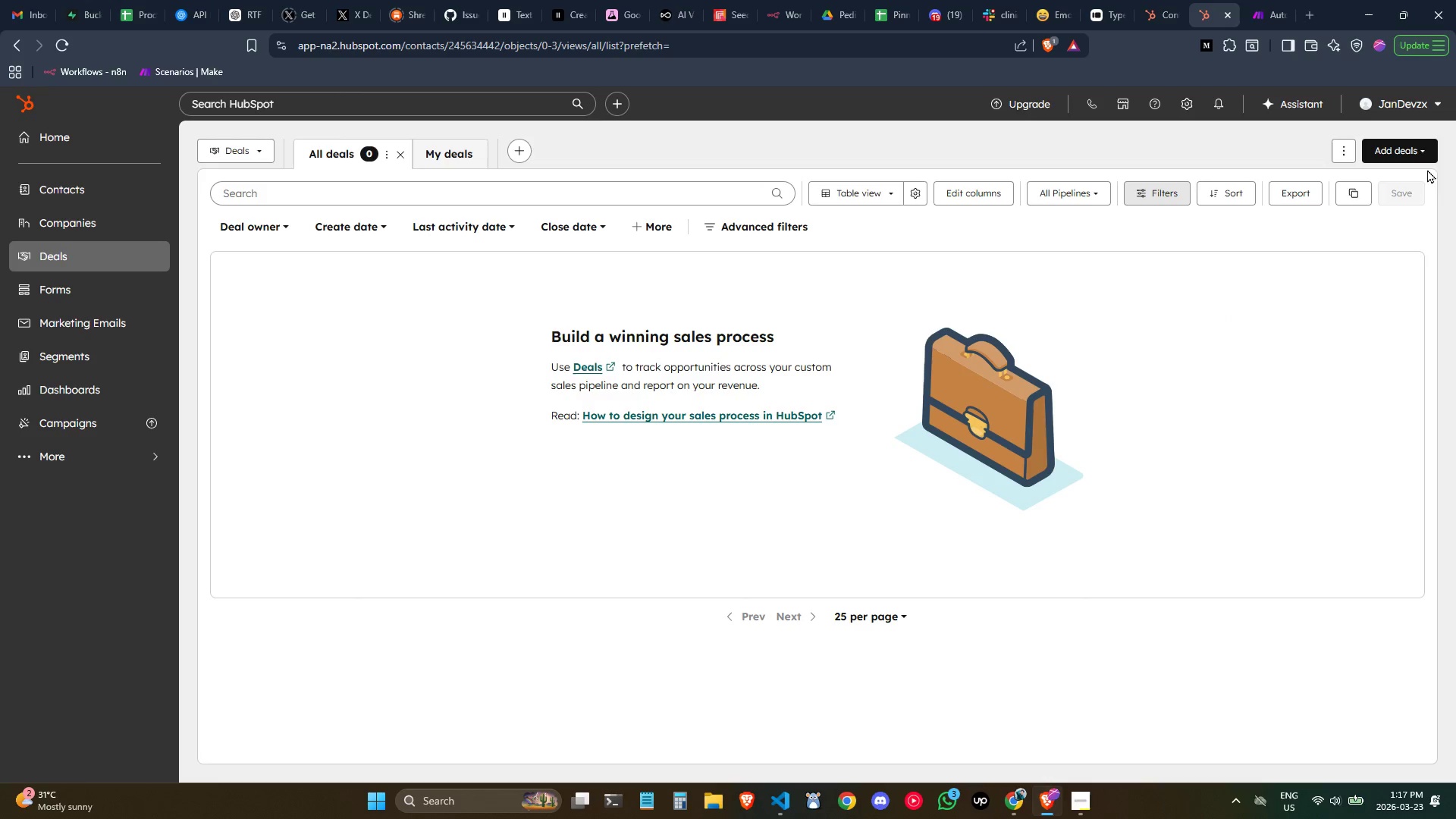 
left_click([1417, 146])
 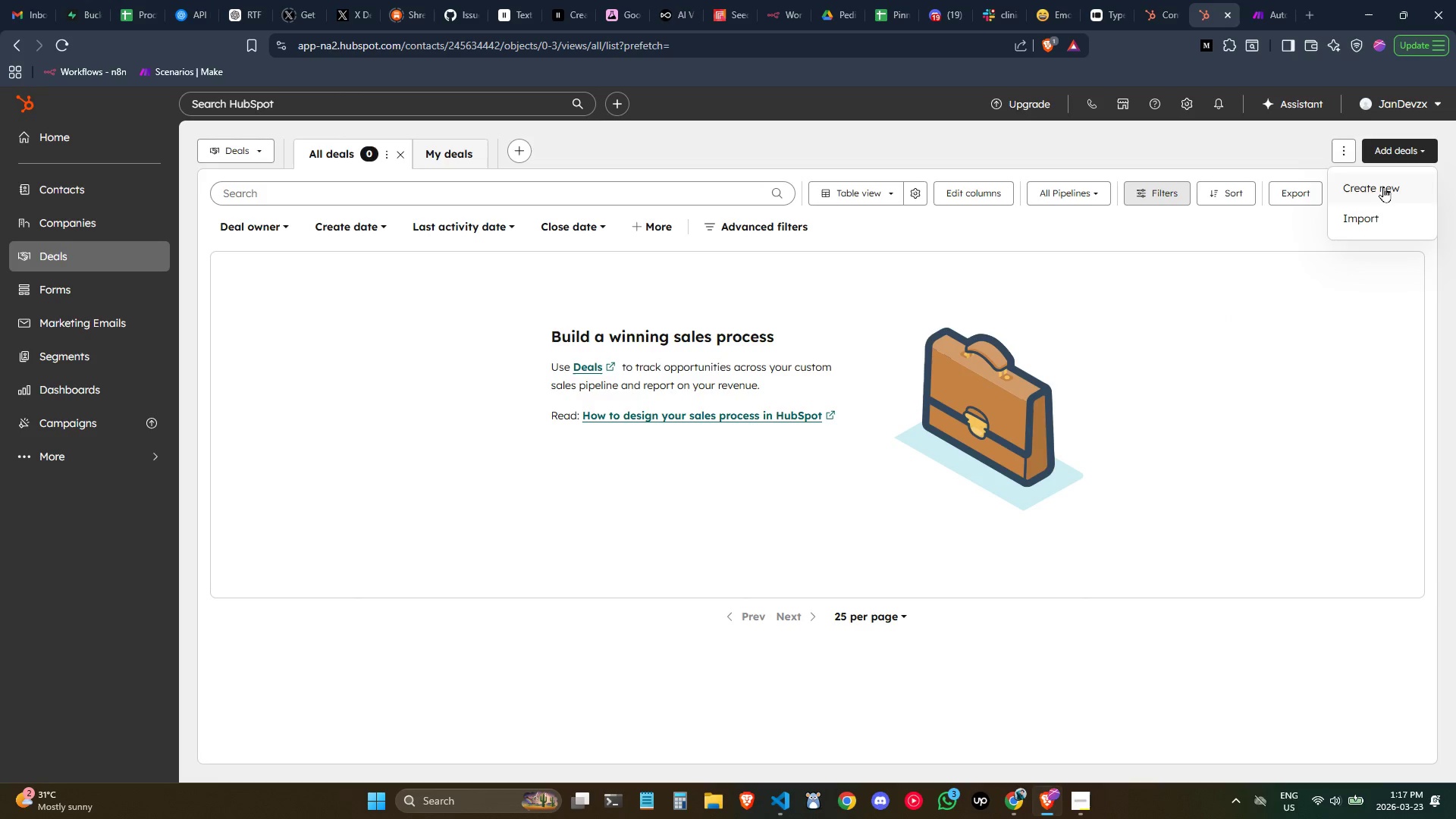 
left_click([1382, 187])
 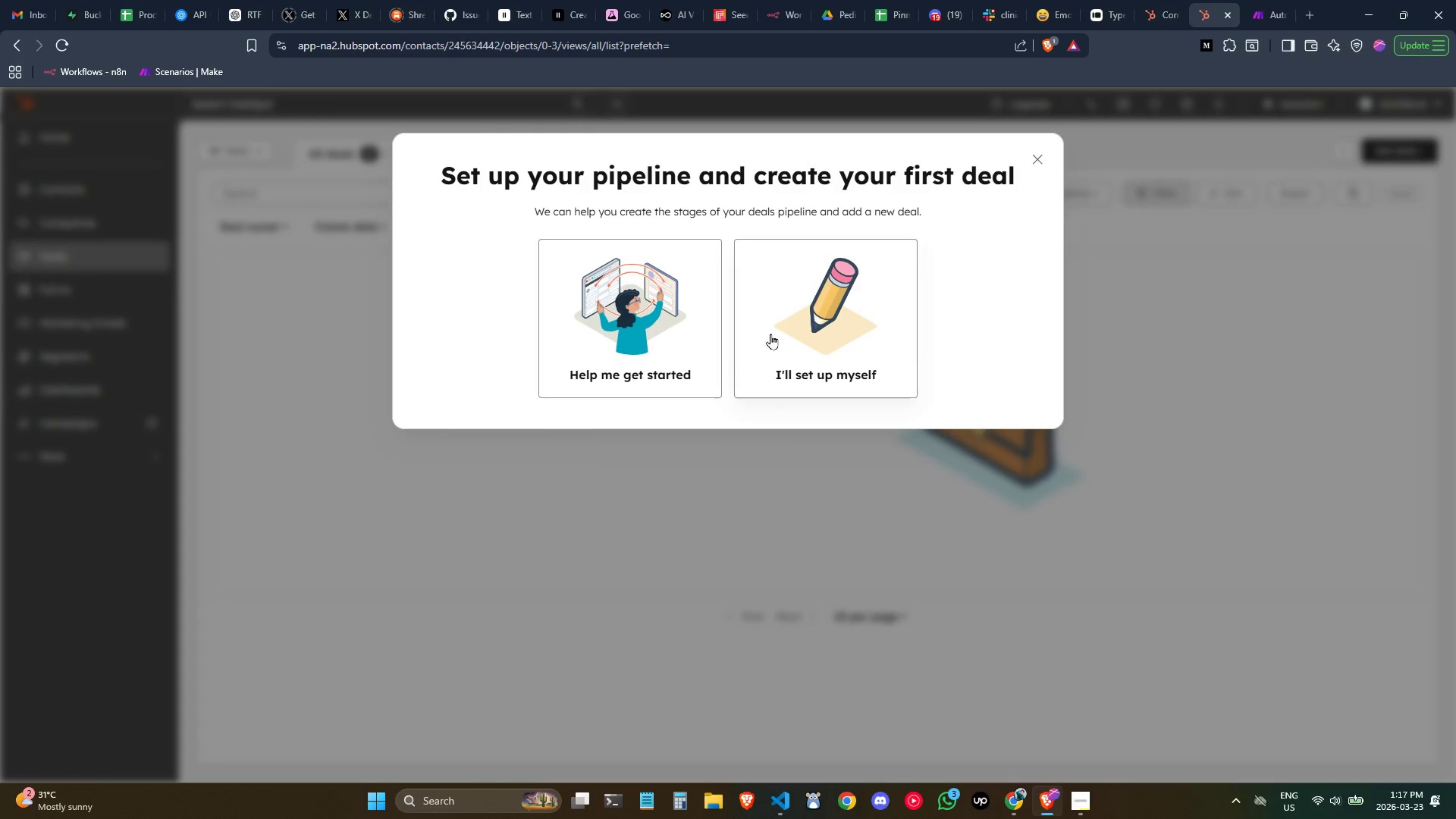 
left_click([808, 315])
 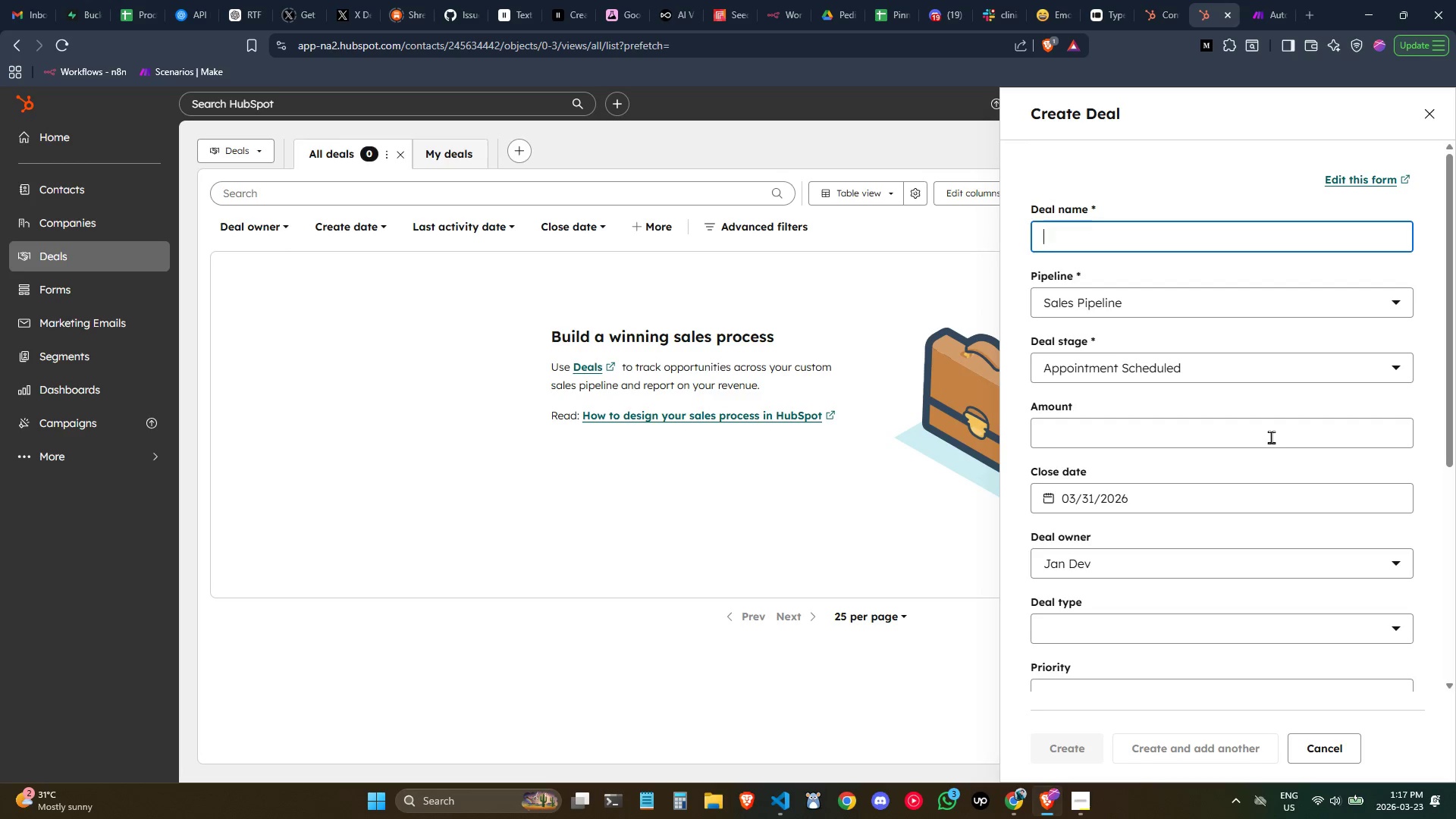 
scroll: coordinate [1271, 437], scroll_direction: down, amount: 1.0
 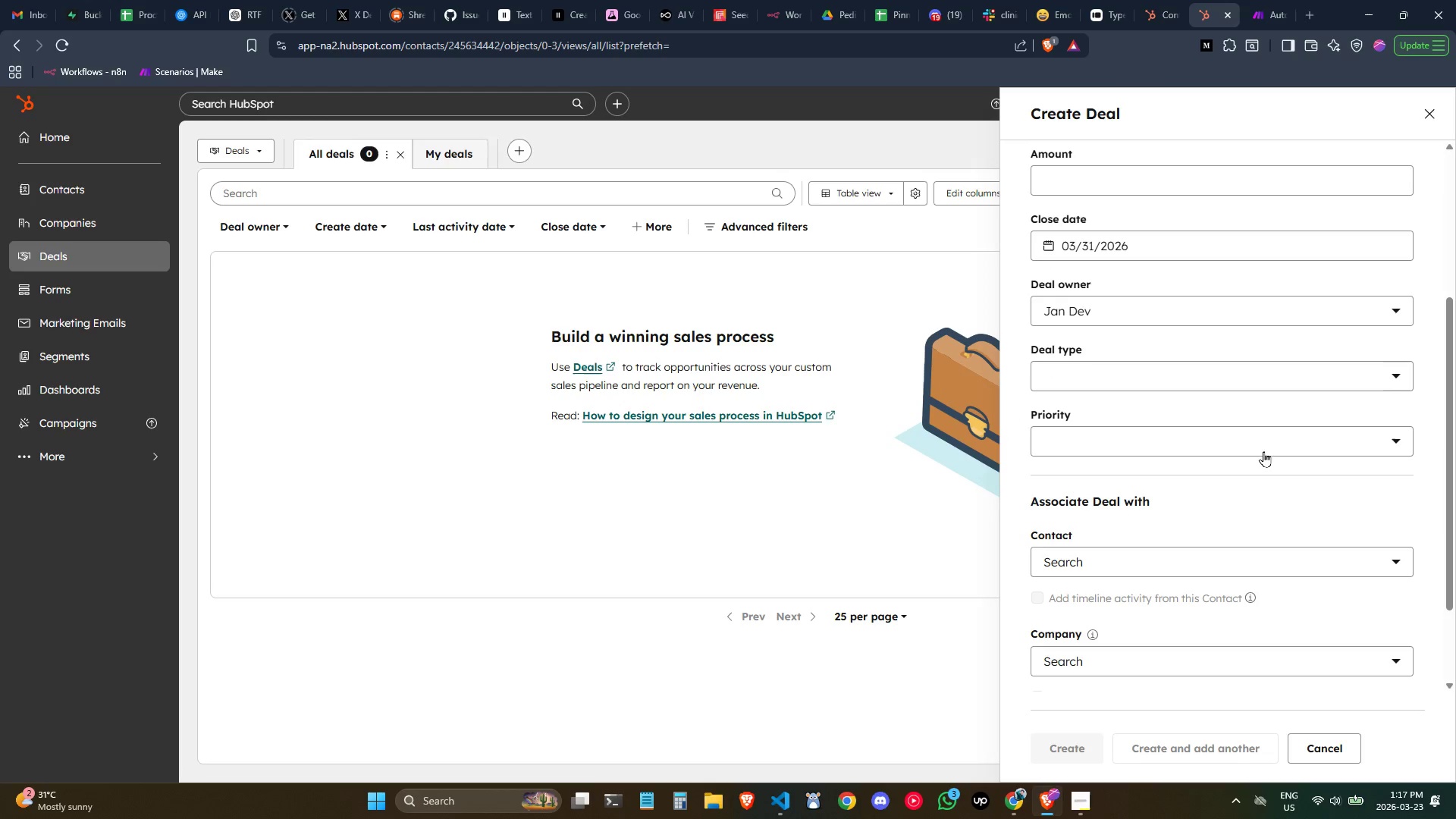 
left_click([1263, 451])
 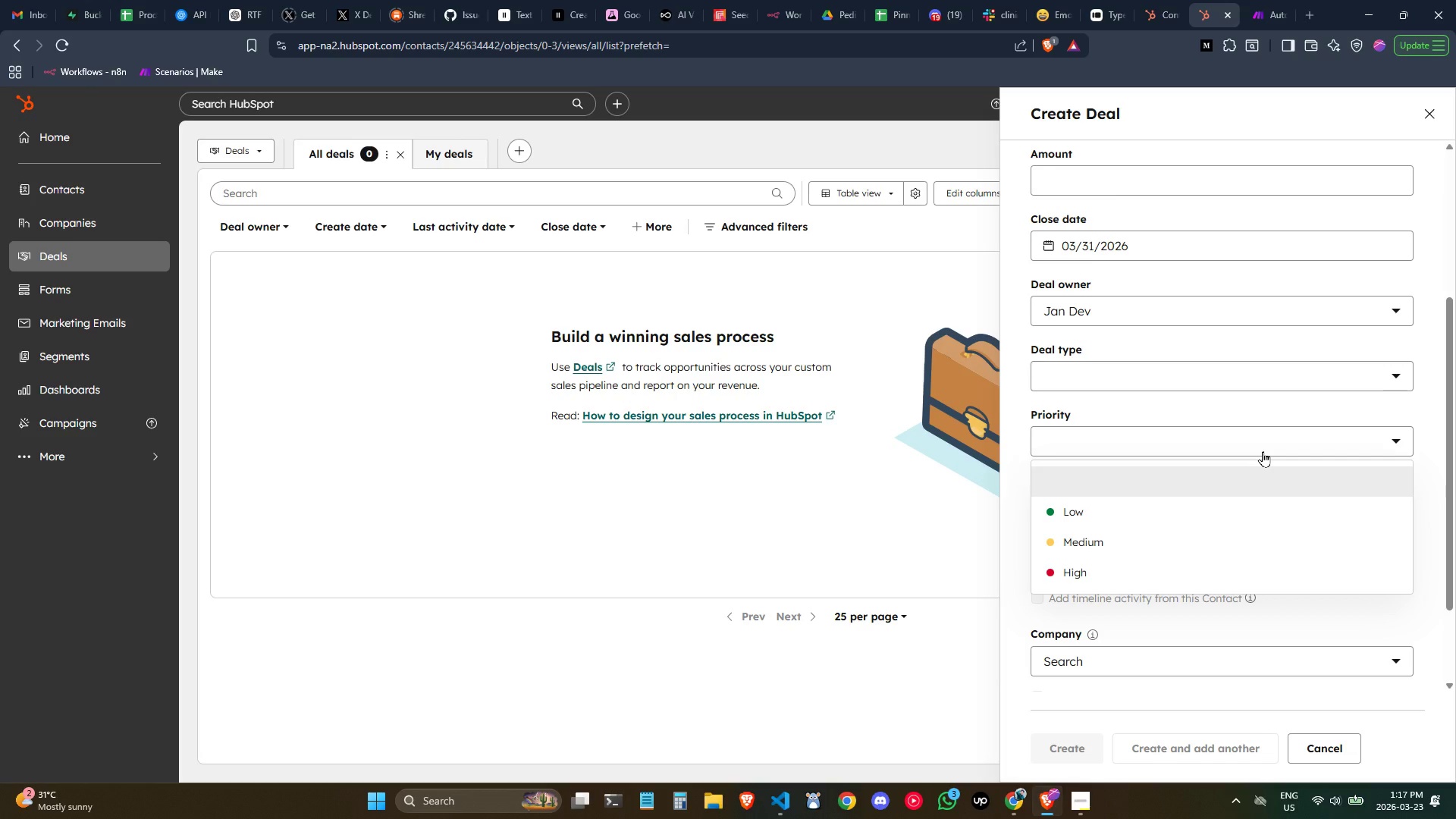 
left_click([1263, 451])
 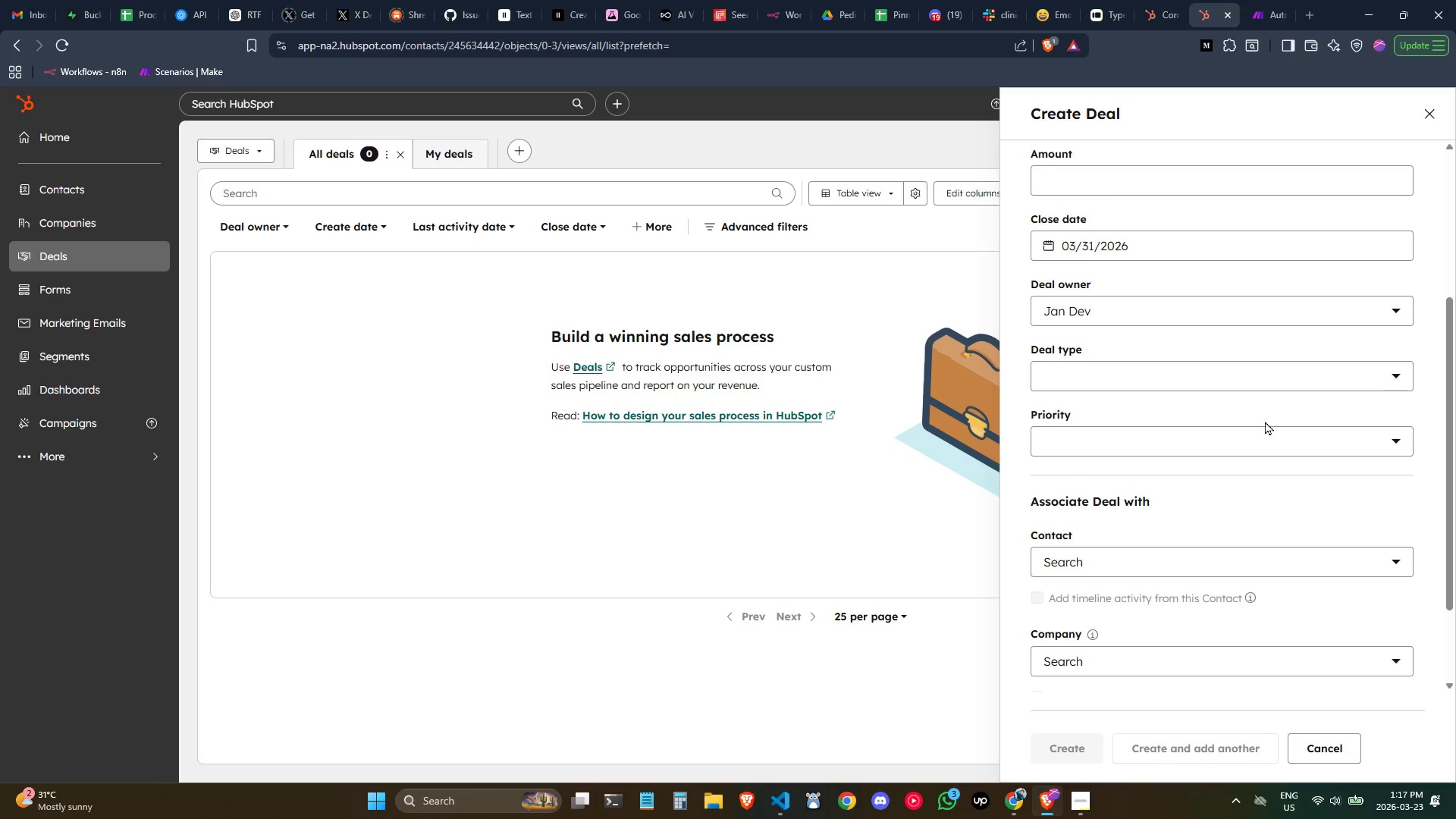 
left_click([1263, 378])
 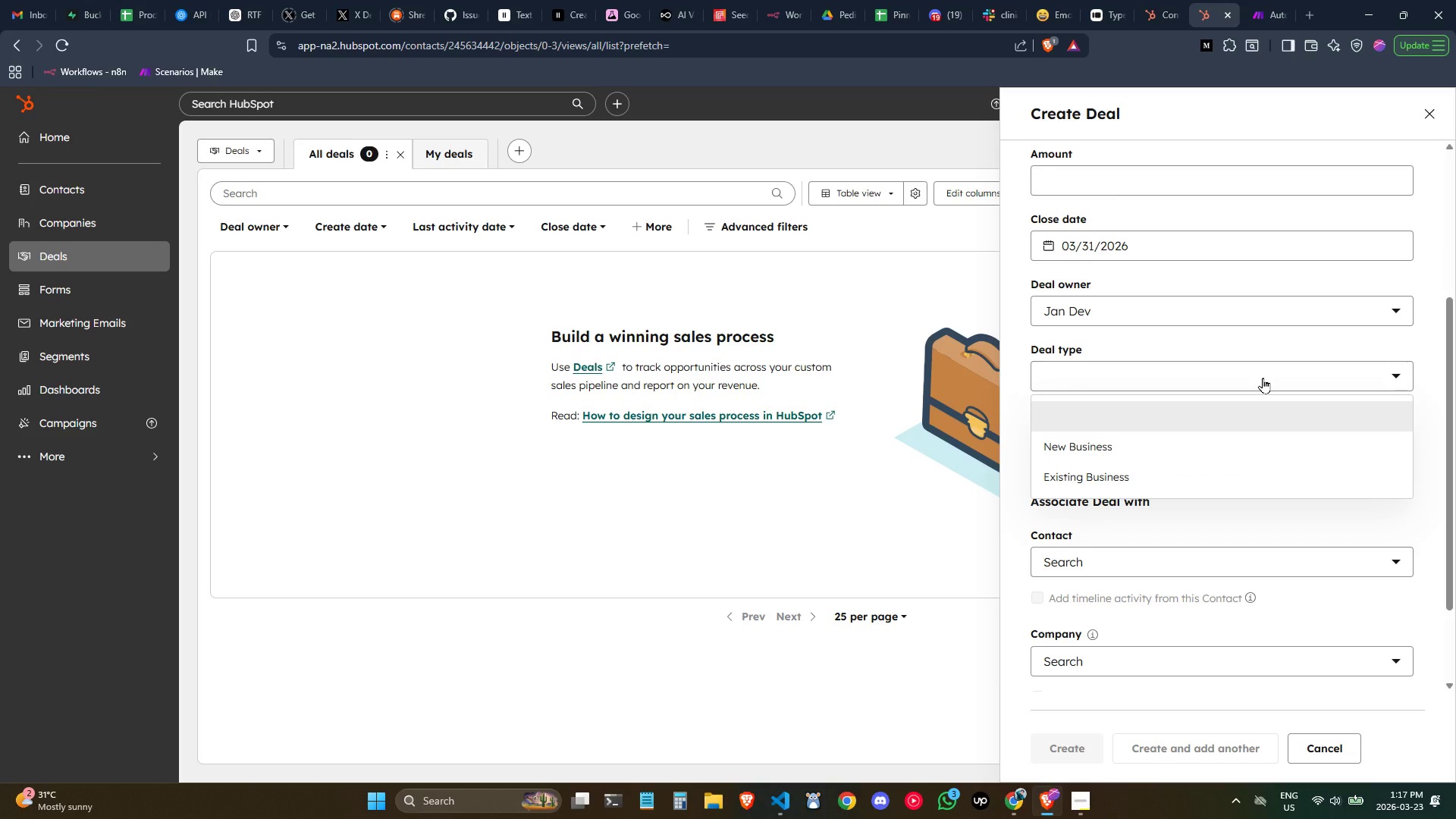 
left_click([1263, 378])
 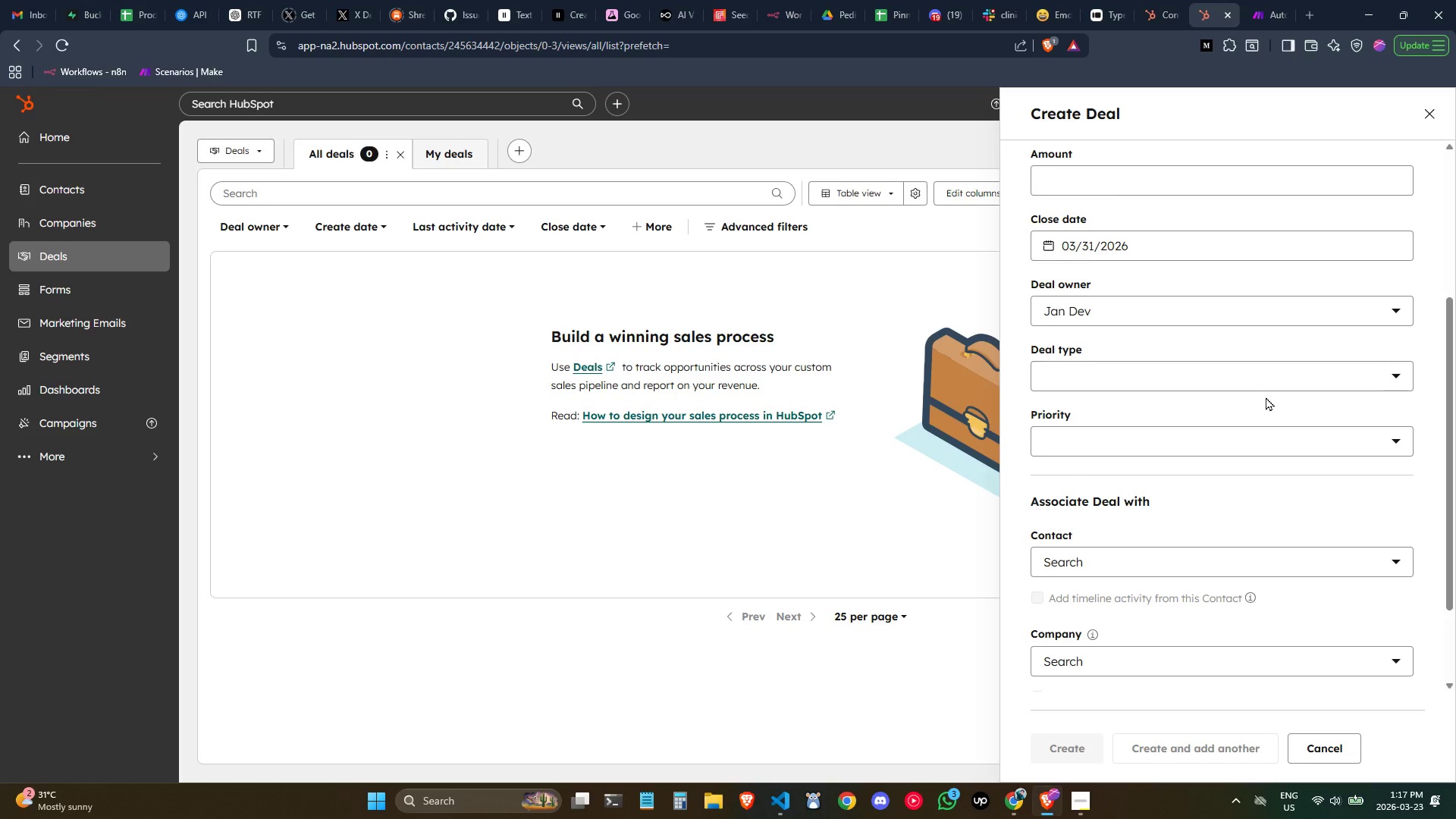 
scroll: coordinate [1266, 397], scroll_direction: down, amount: 1.0
 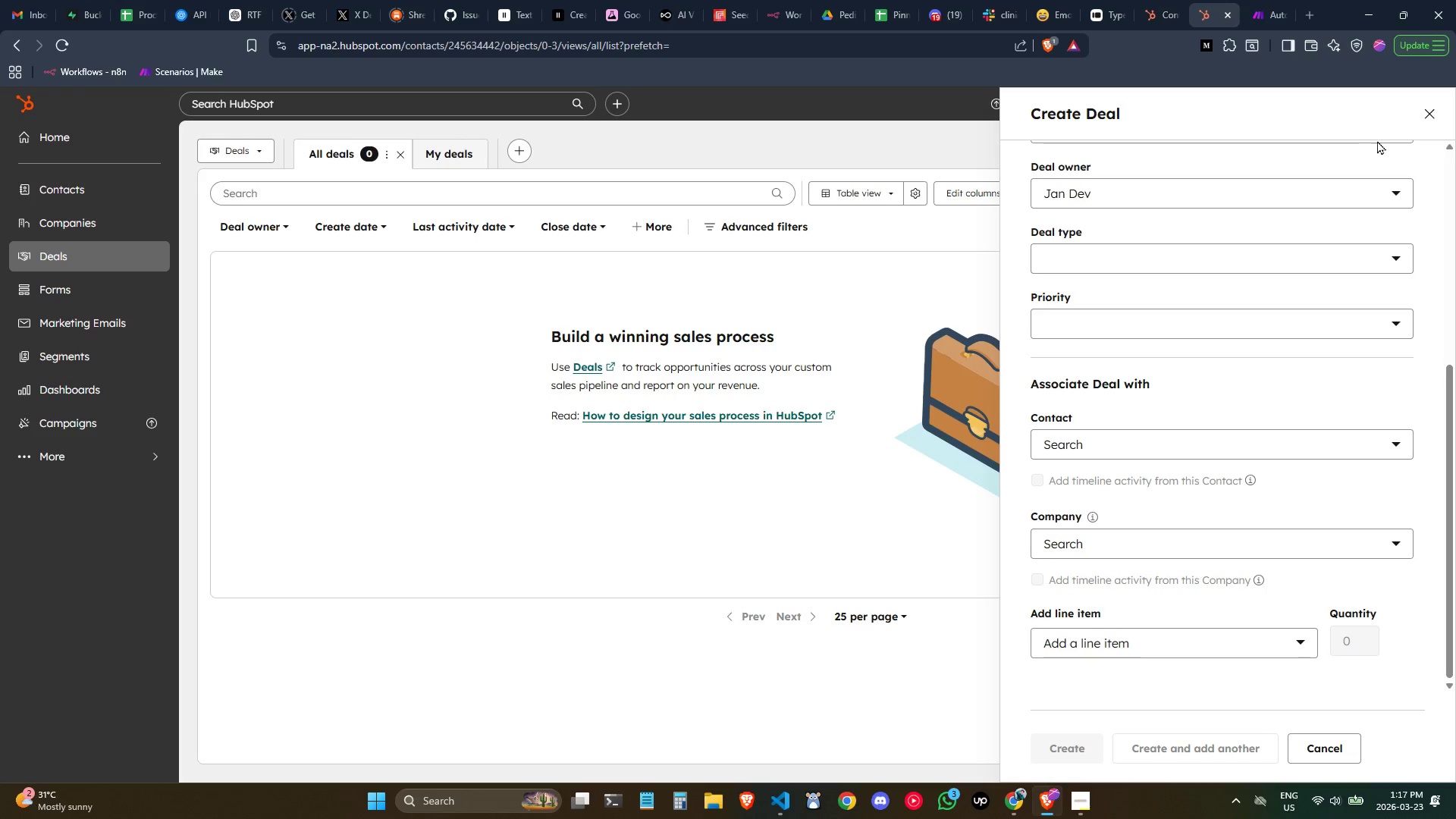 
left_click([1425, 118])
 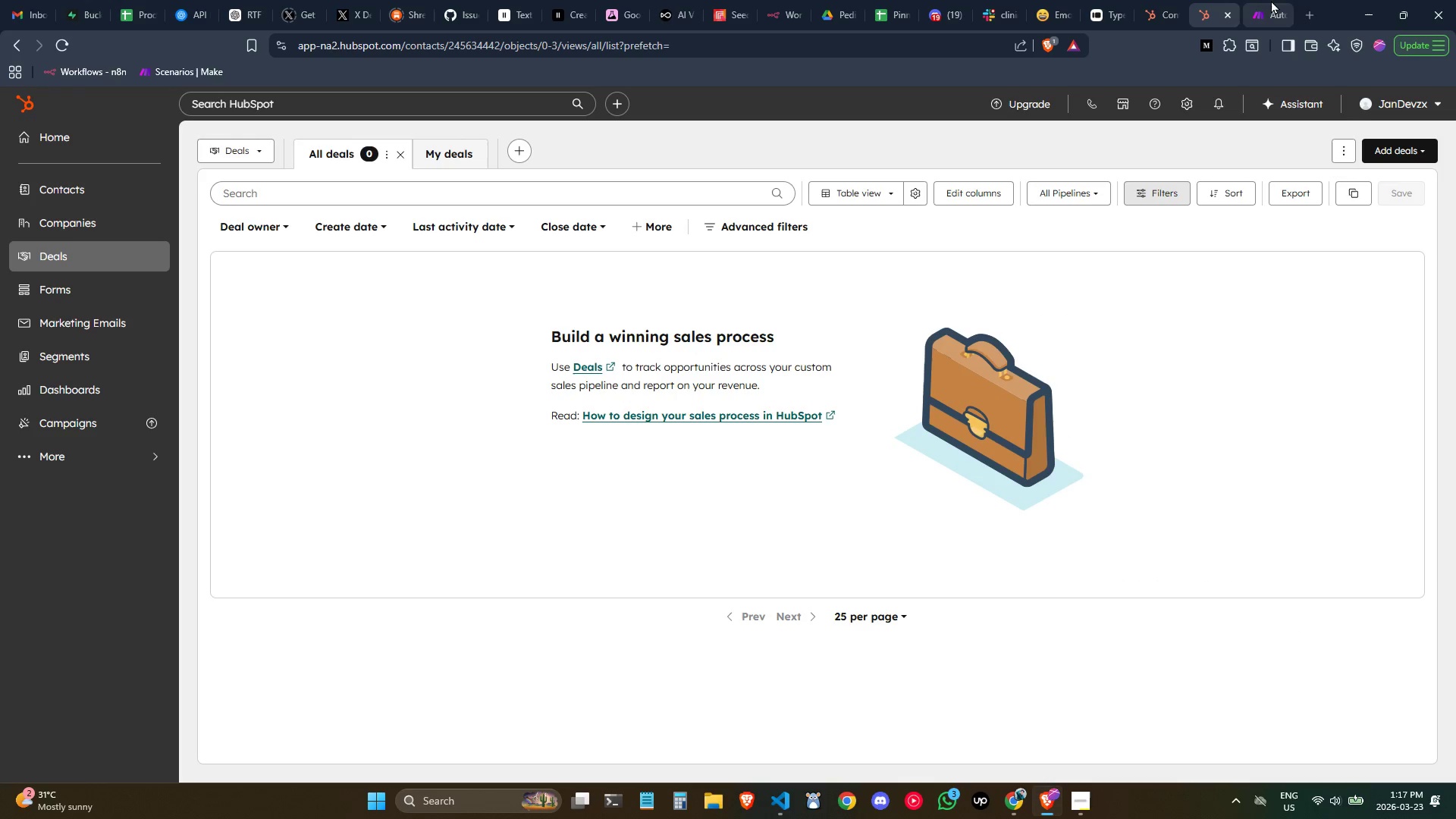 
left_click([1271, 0])
 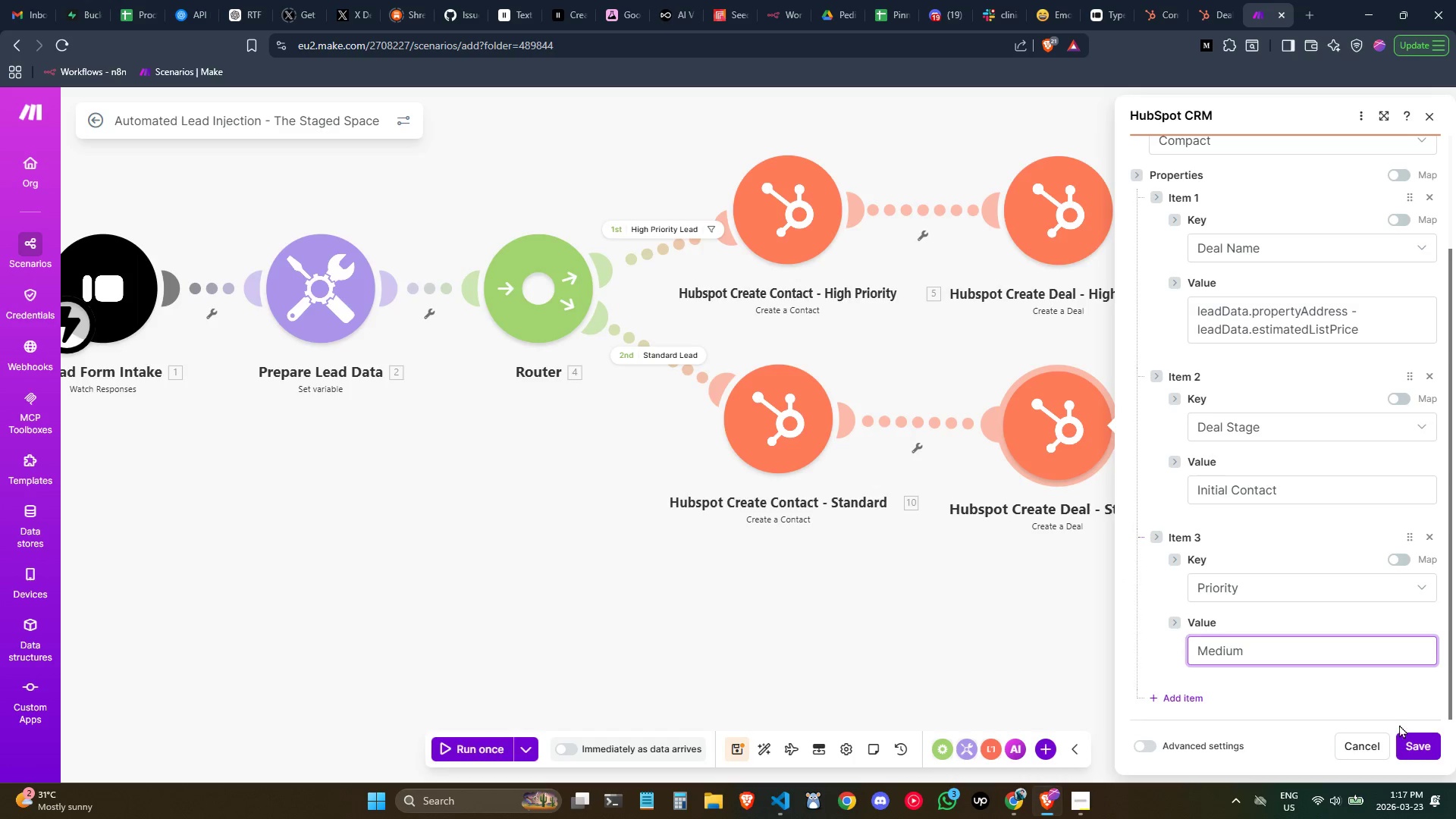 
left_click([1429, 733])
 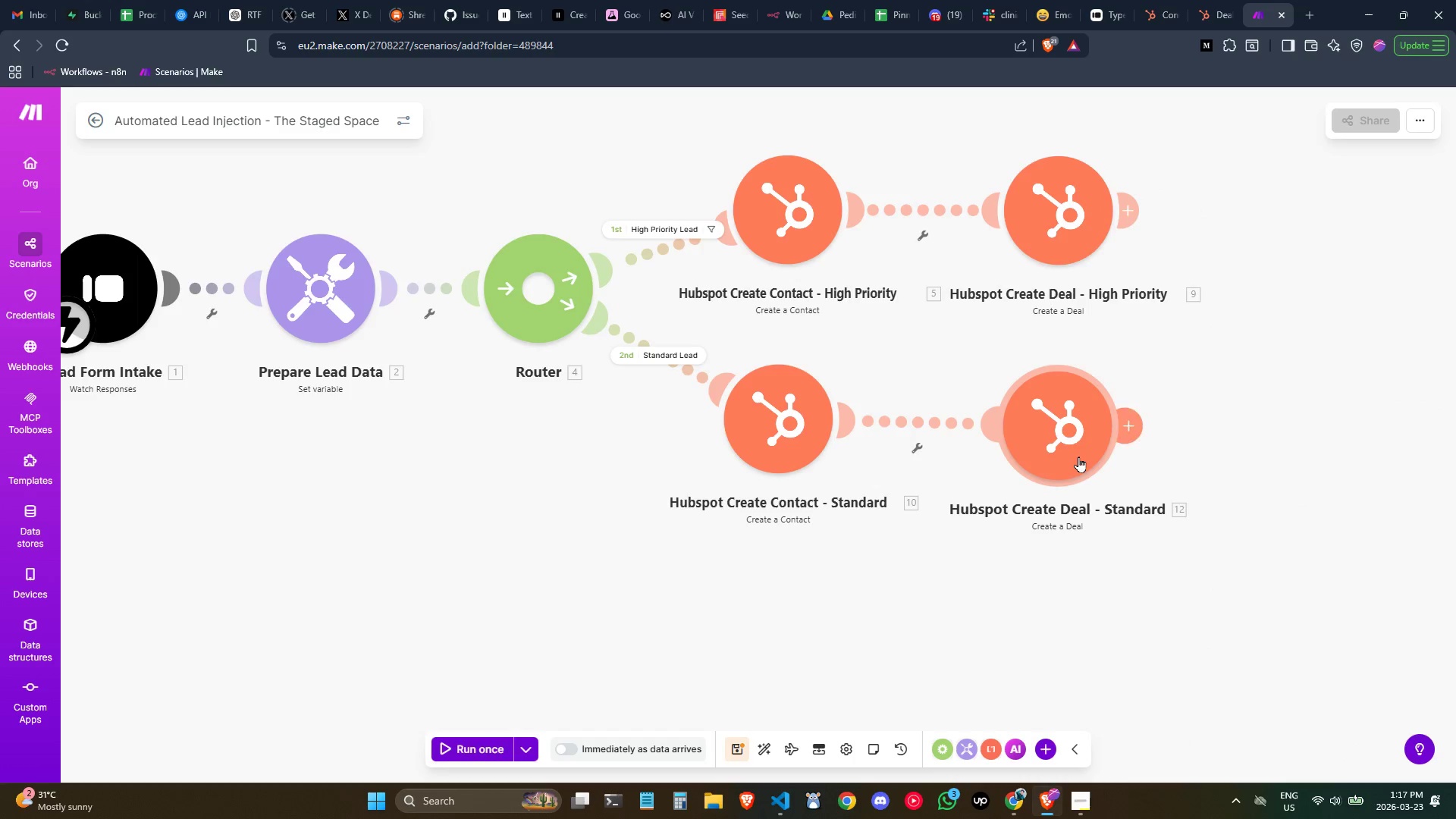 
left_click_drag(start_coordinate=[1065, 440], to_coordinate=[1078, 438])
 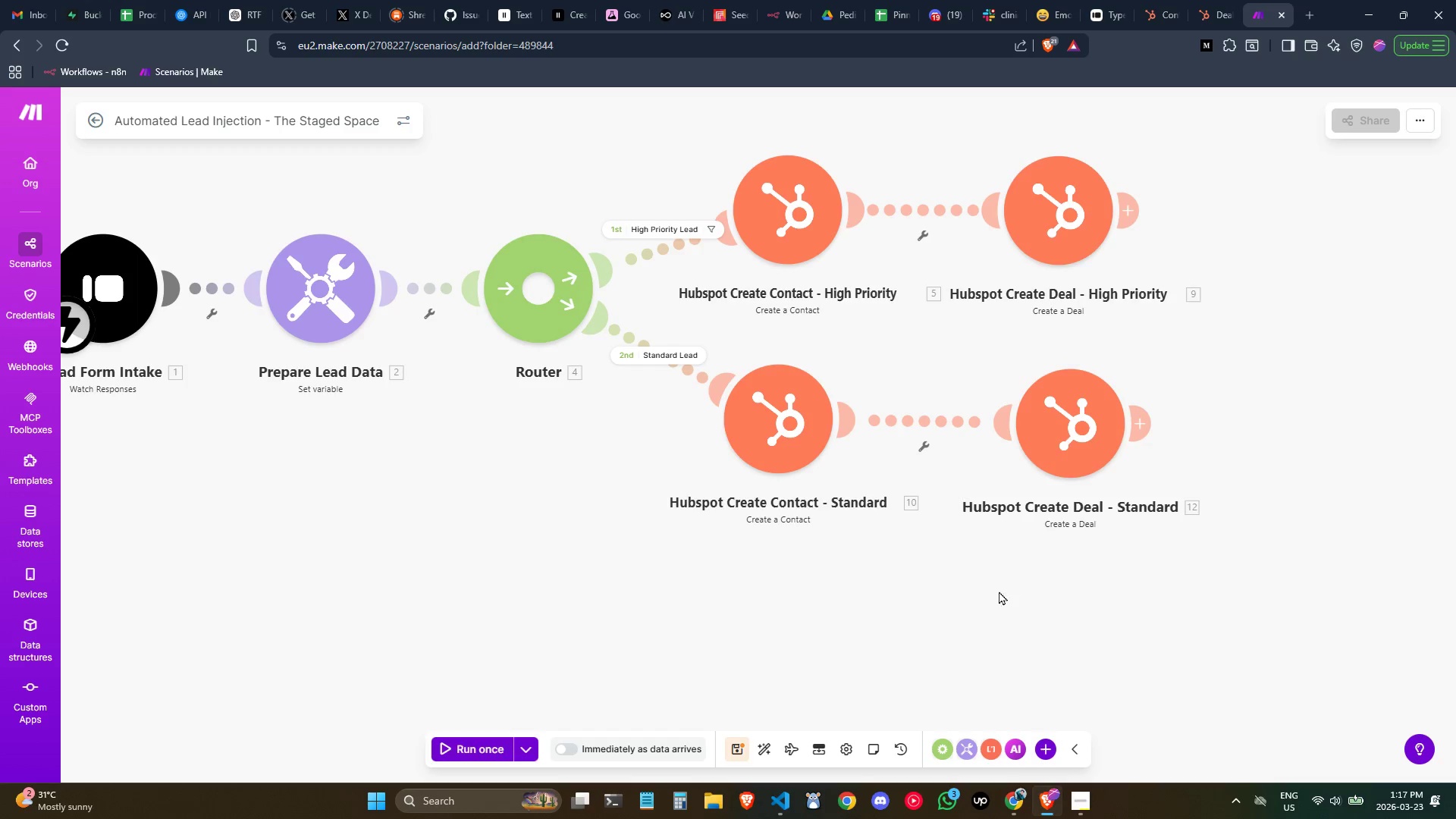 
left_click_drag(start_coordinate=[797, 447], to_coordinate=[809, 444])
 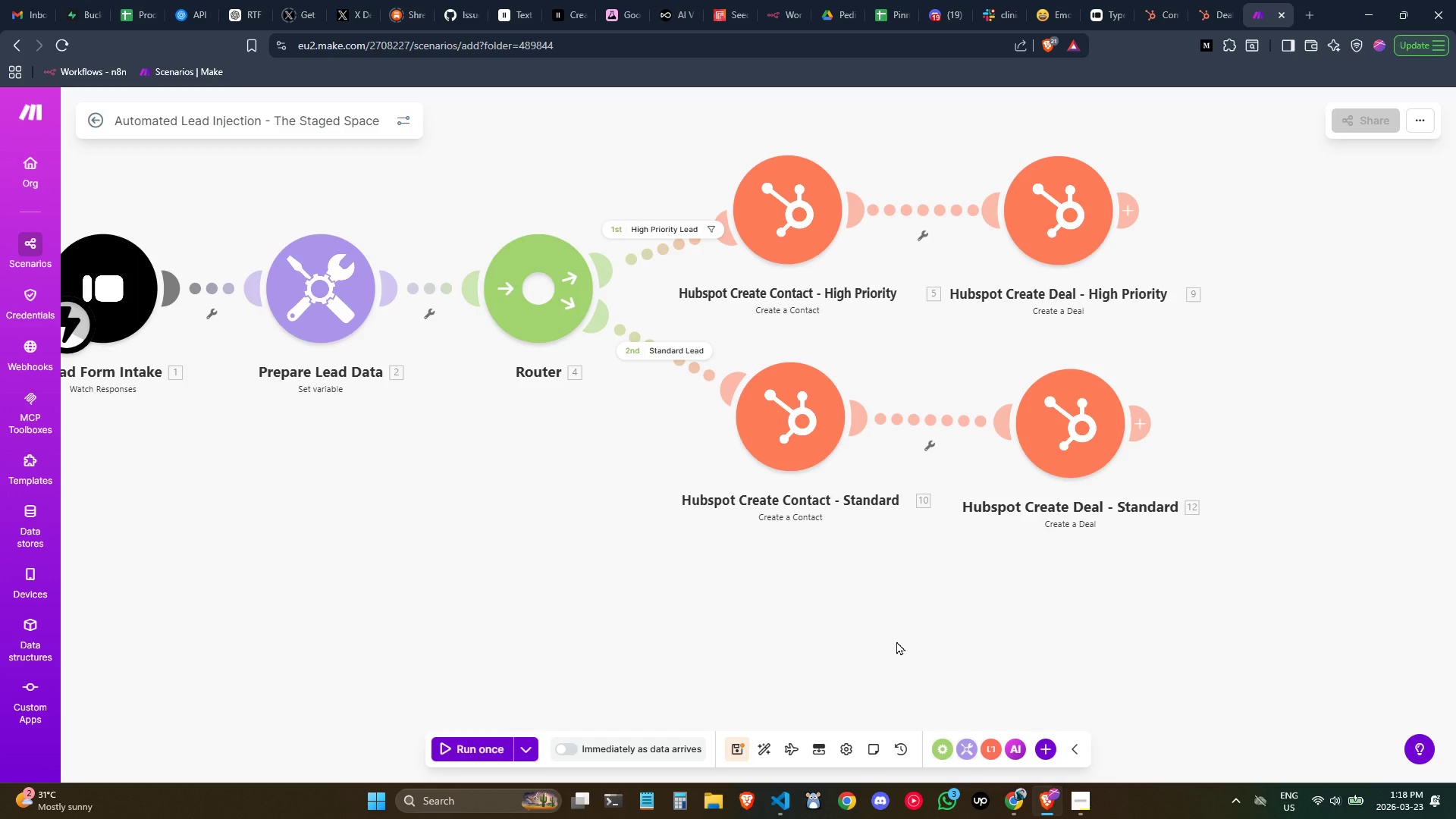 
wait(15.98)
 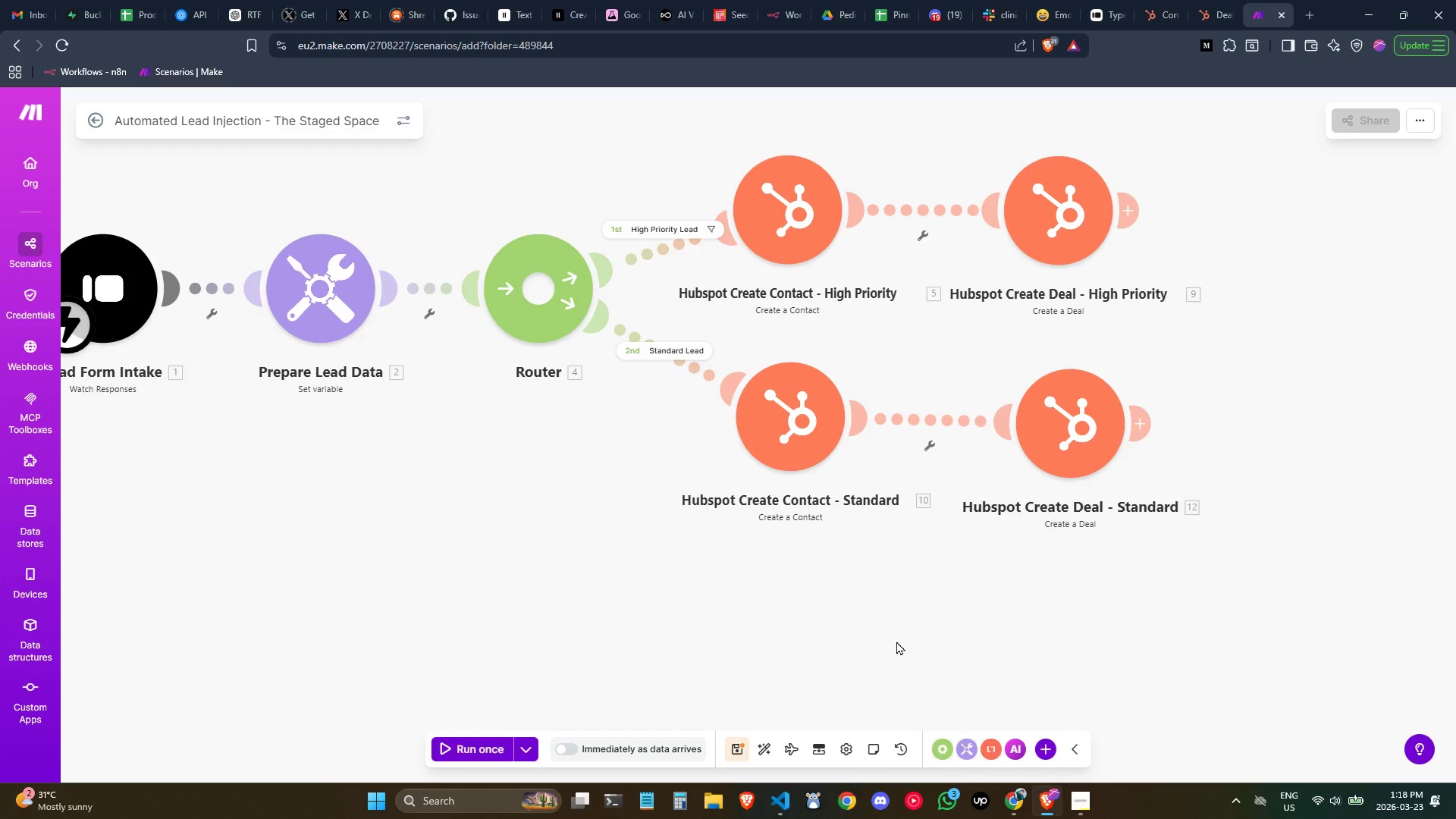 
scroll: coordinate [605, 538], scroll_direction: up, amount: 1.0
 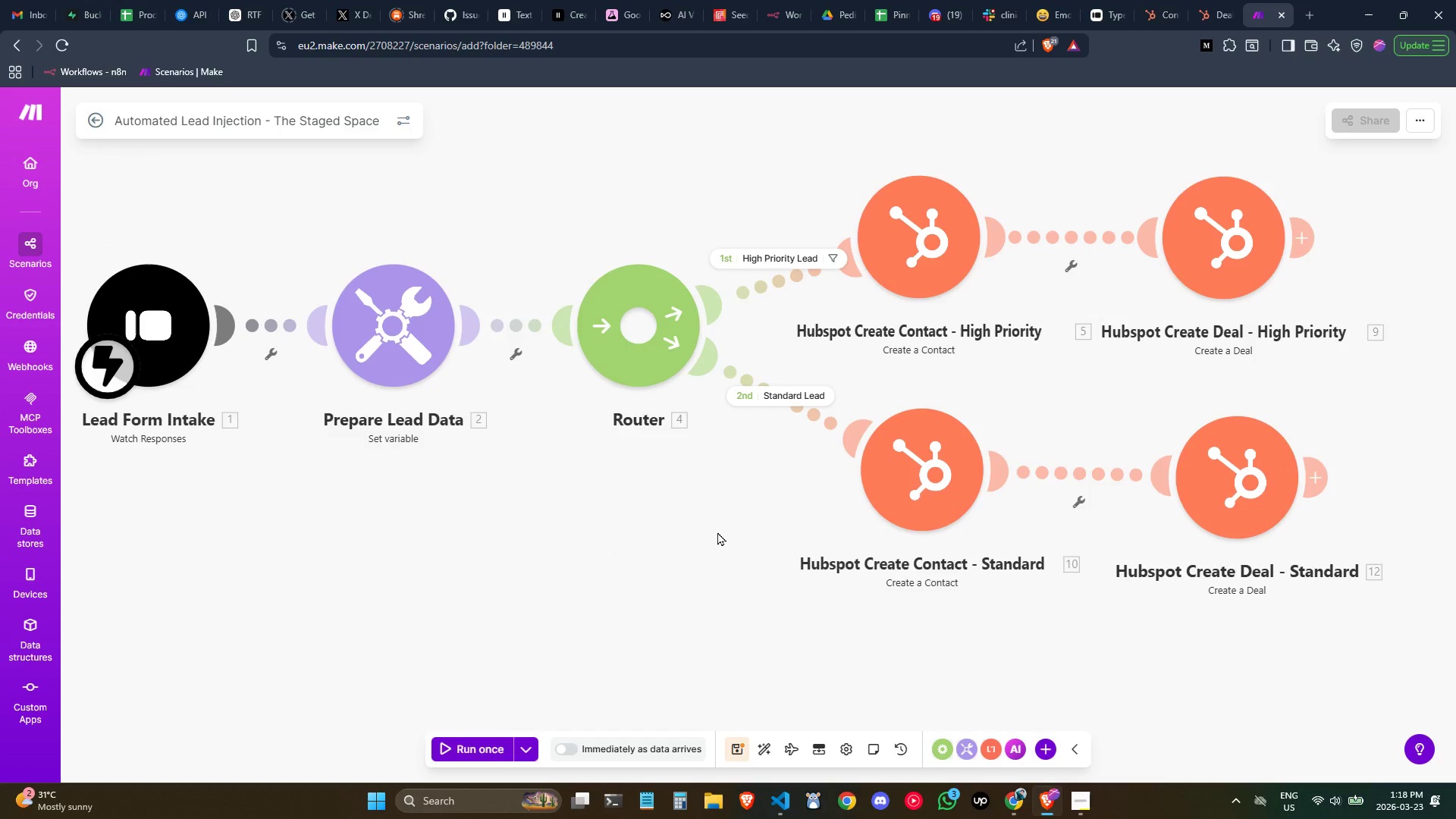 
left_click([1091, 799])